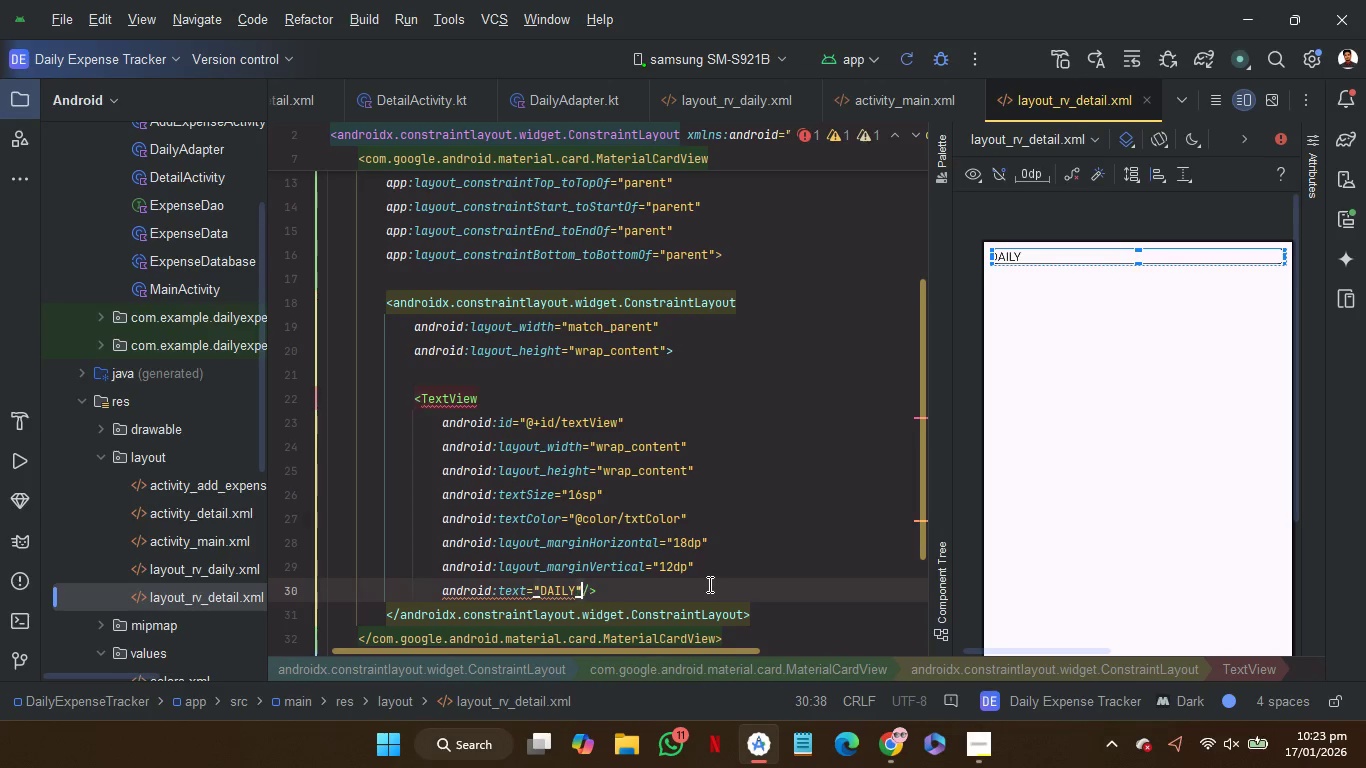 
key(ArrowLeft)
 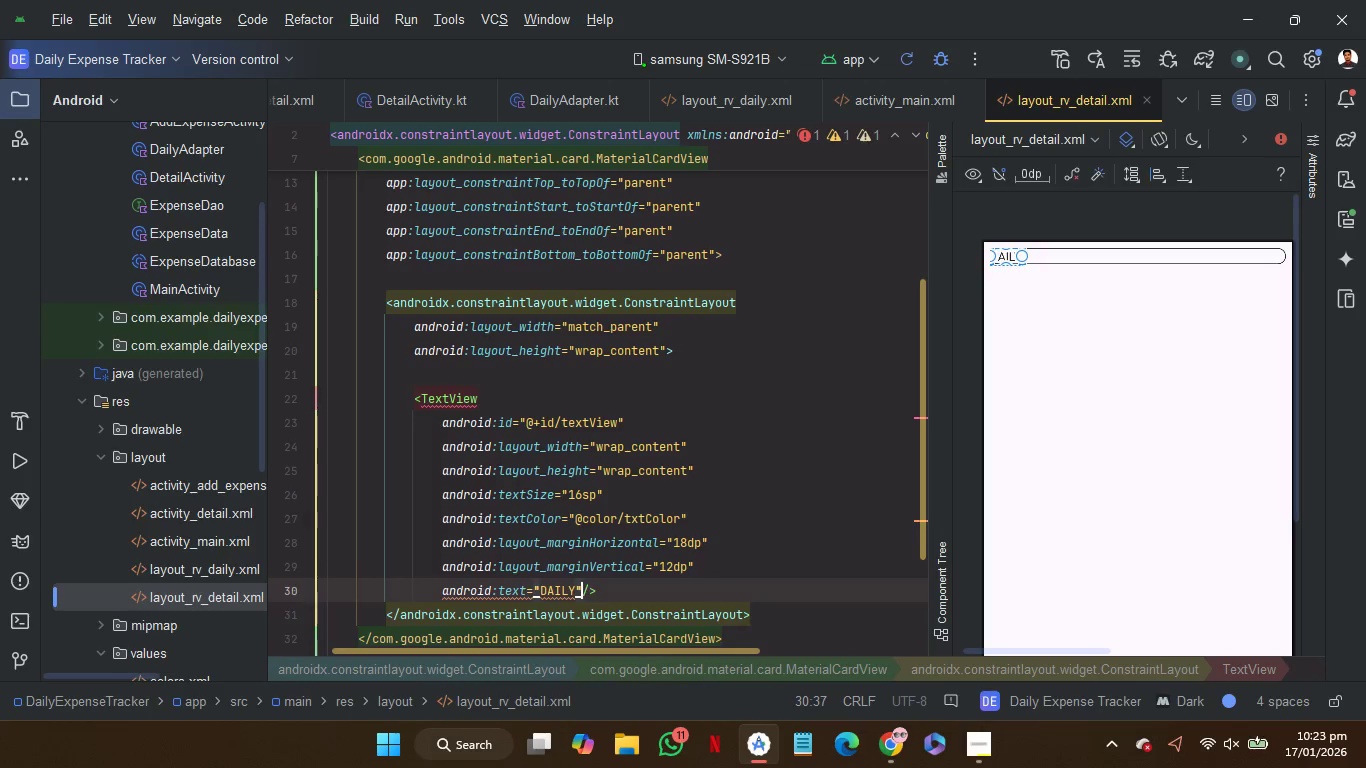 
key(Enter)
 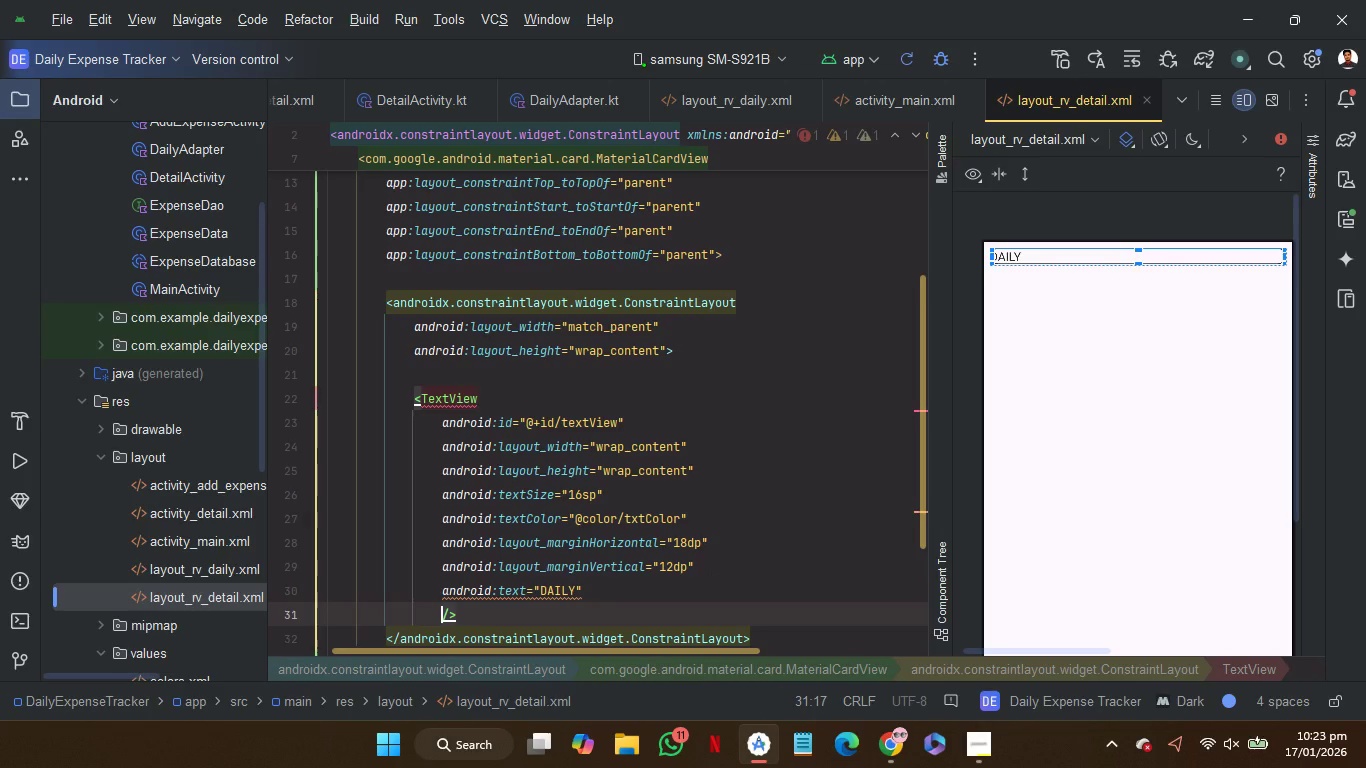 
type(top)
 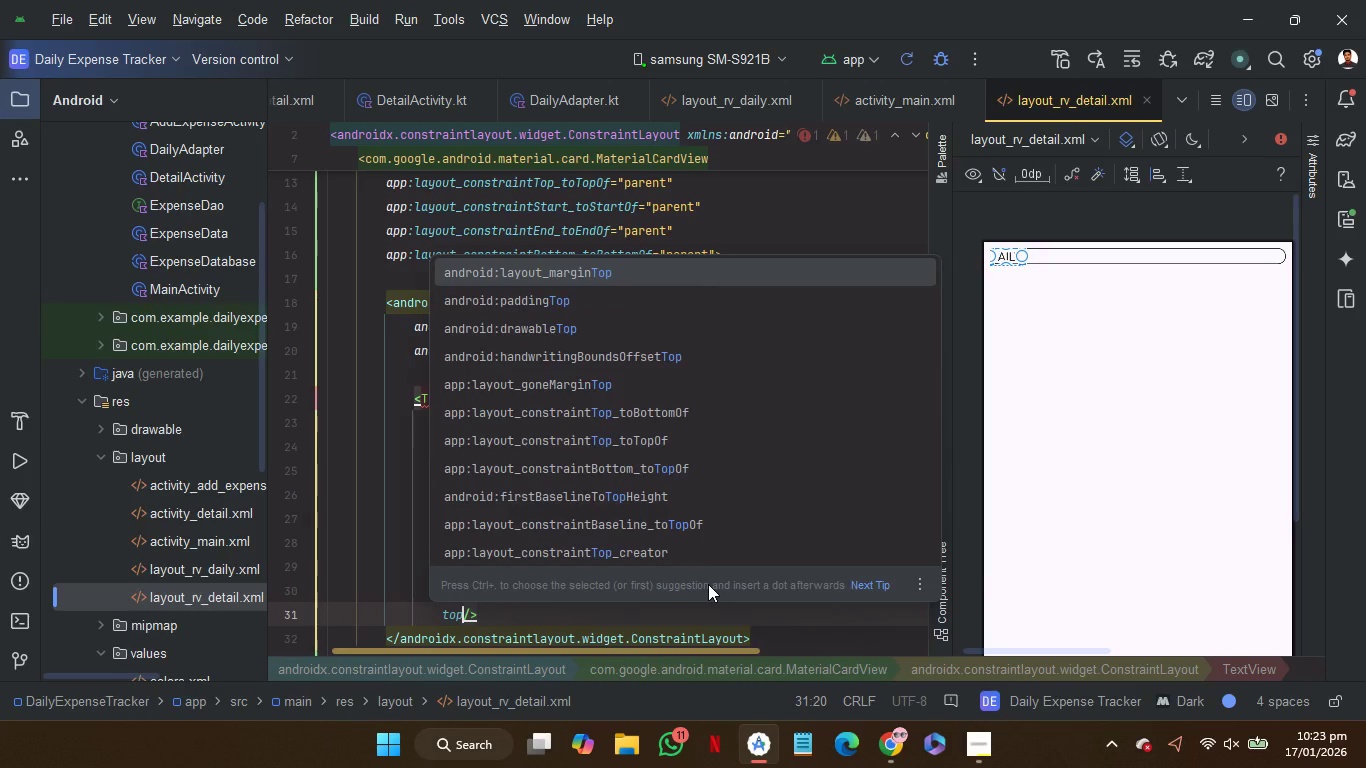 
key(ArrowDown)
 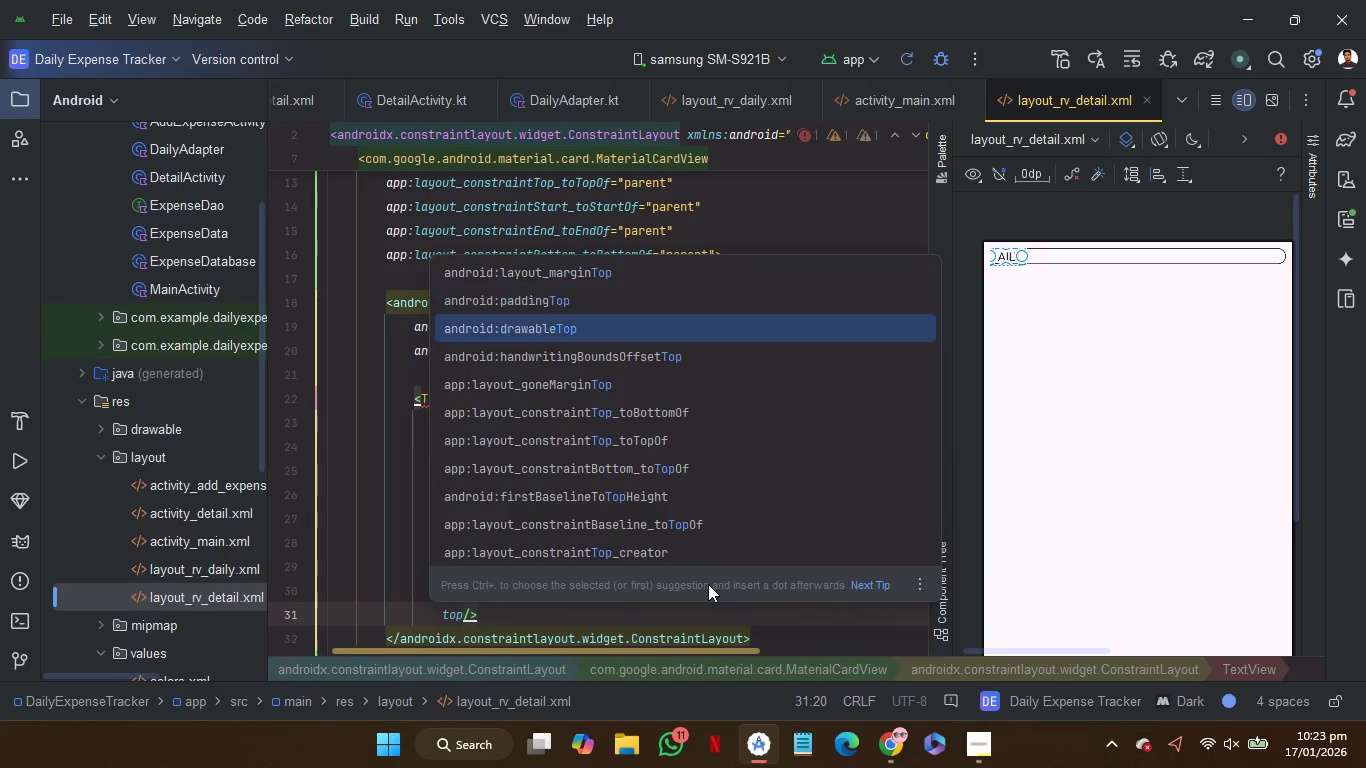 
key(ArrowDown)
 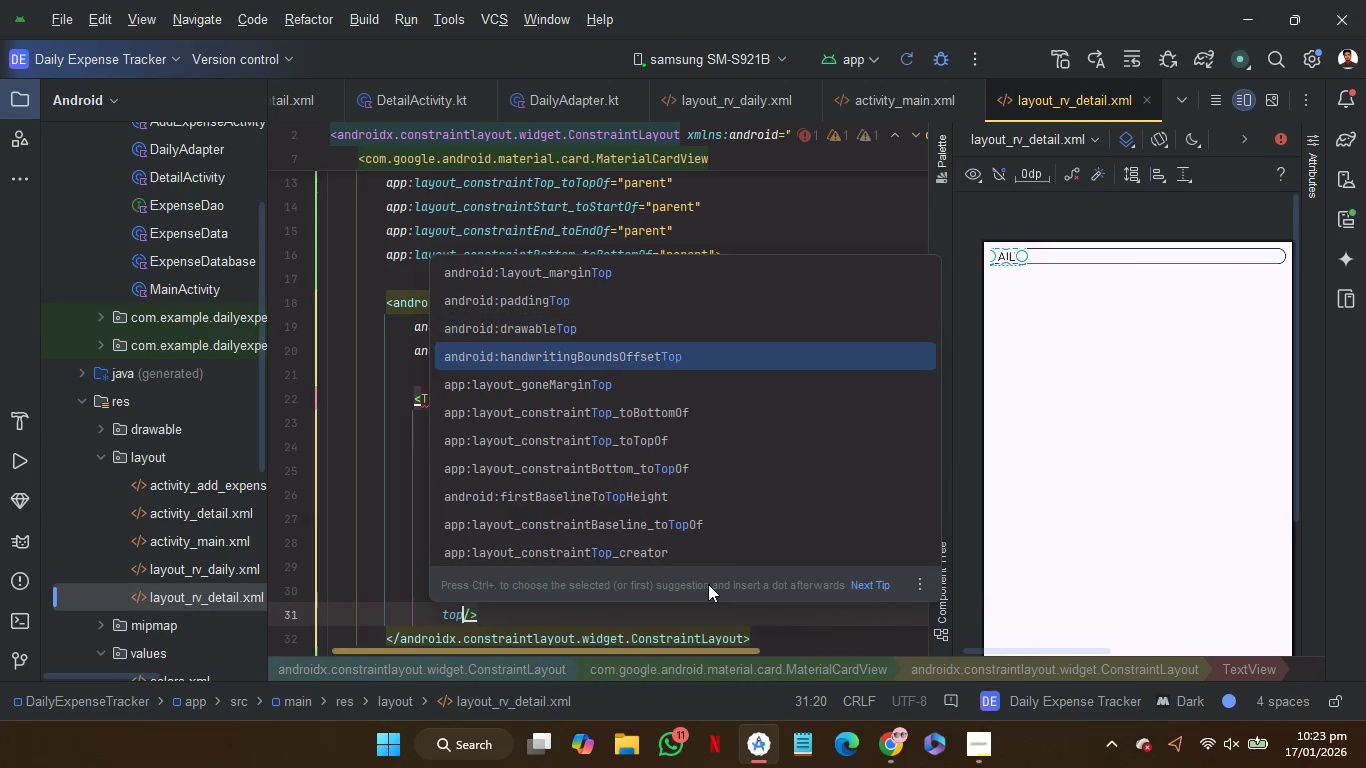 
key(ArrowDown)
 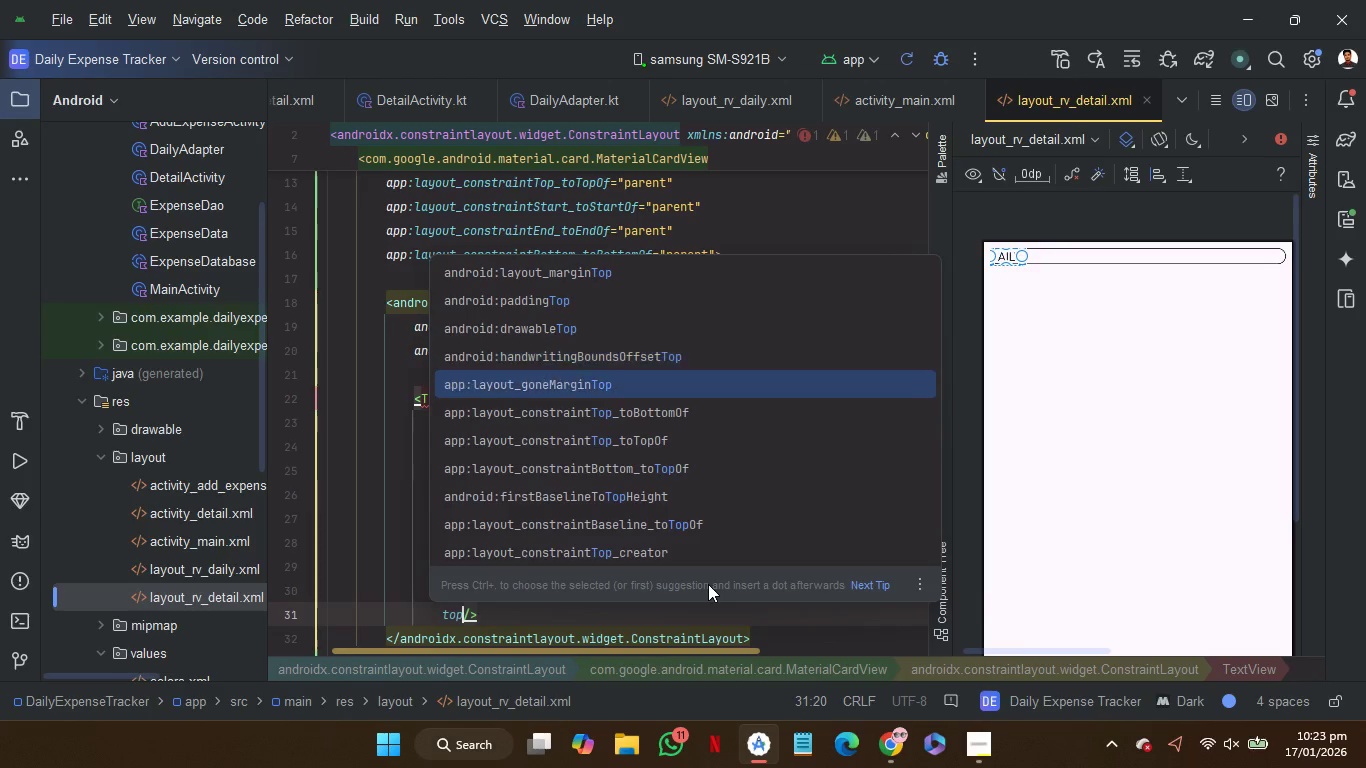 
key(ArrowDown)
 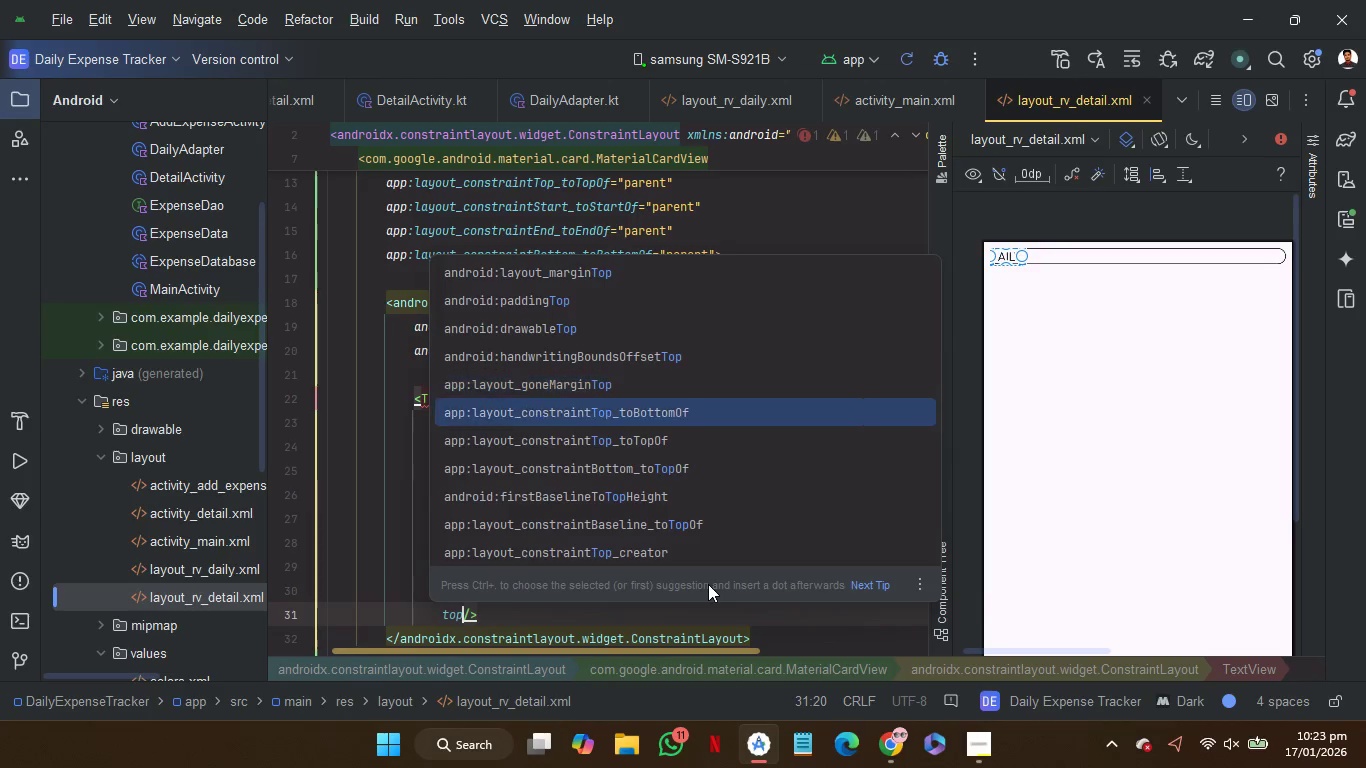 
key(ArrowDown)
 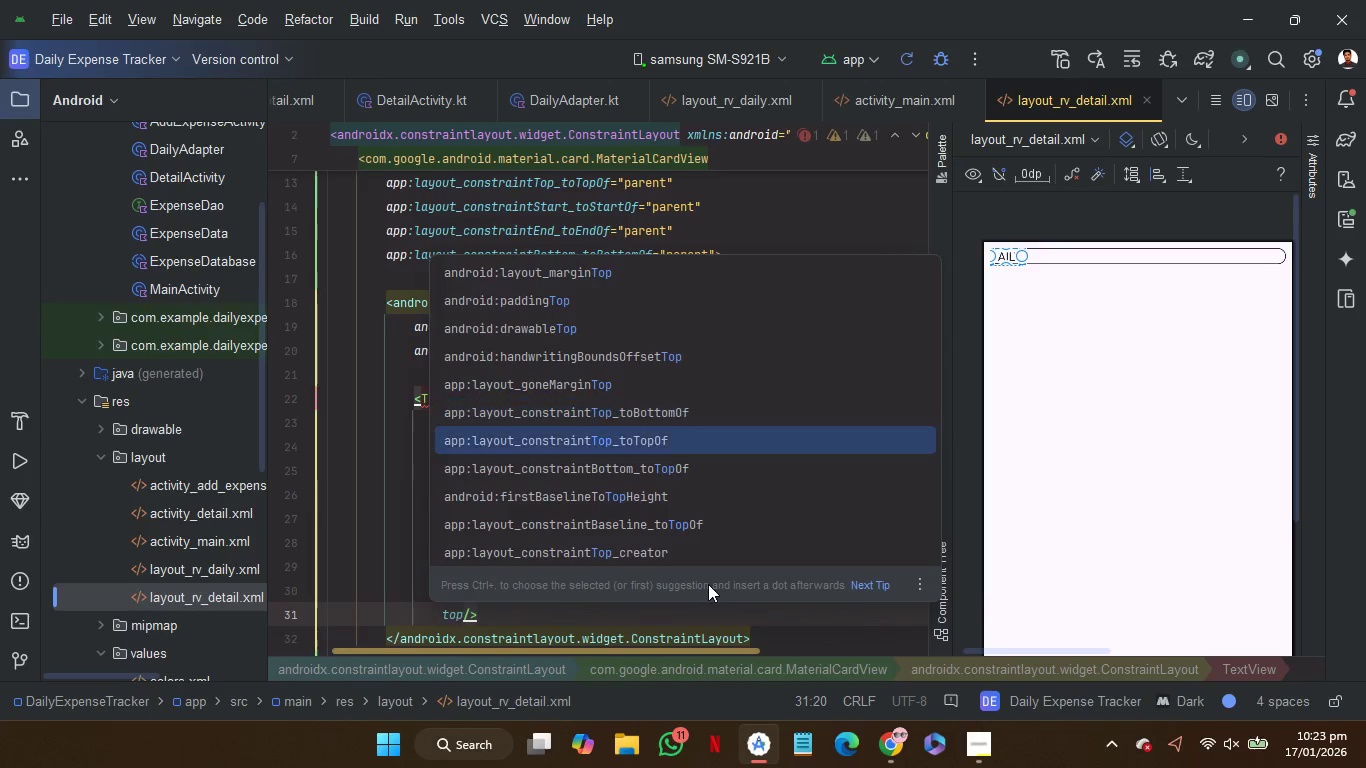 
key(ArrowDown)
 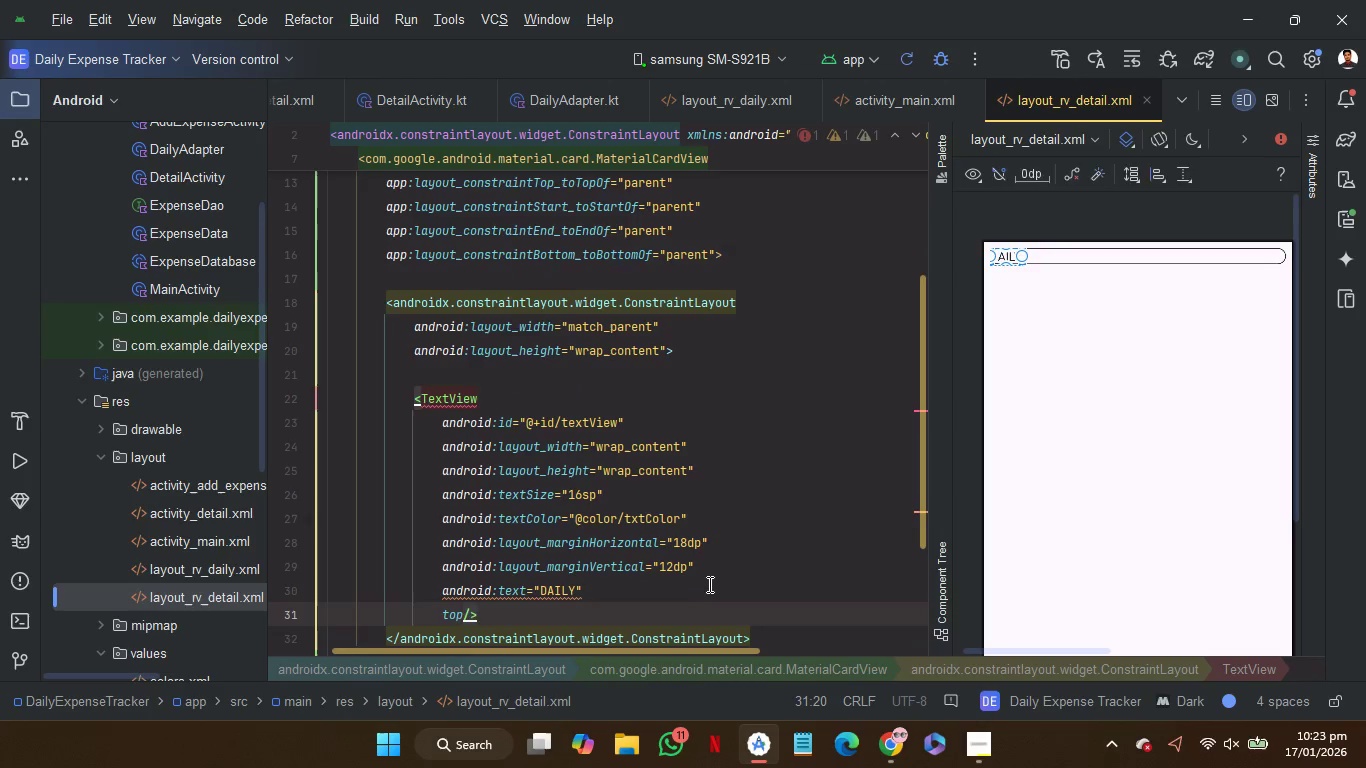 
key(Enter)
 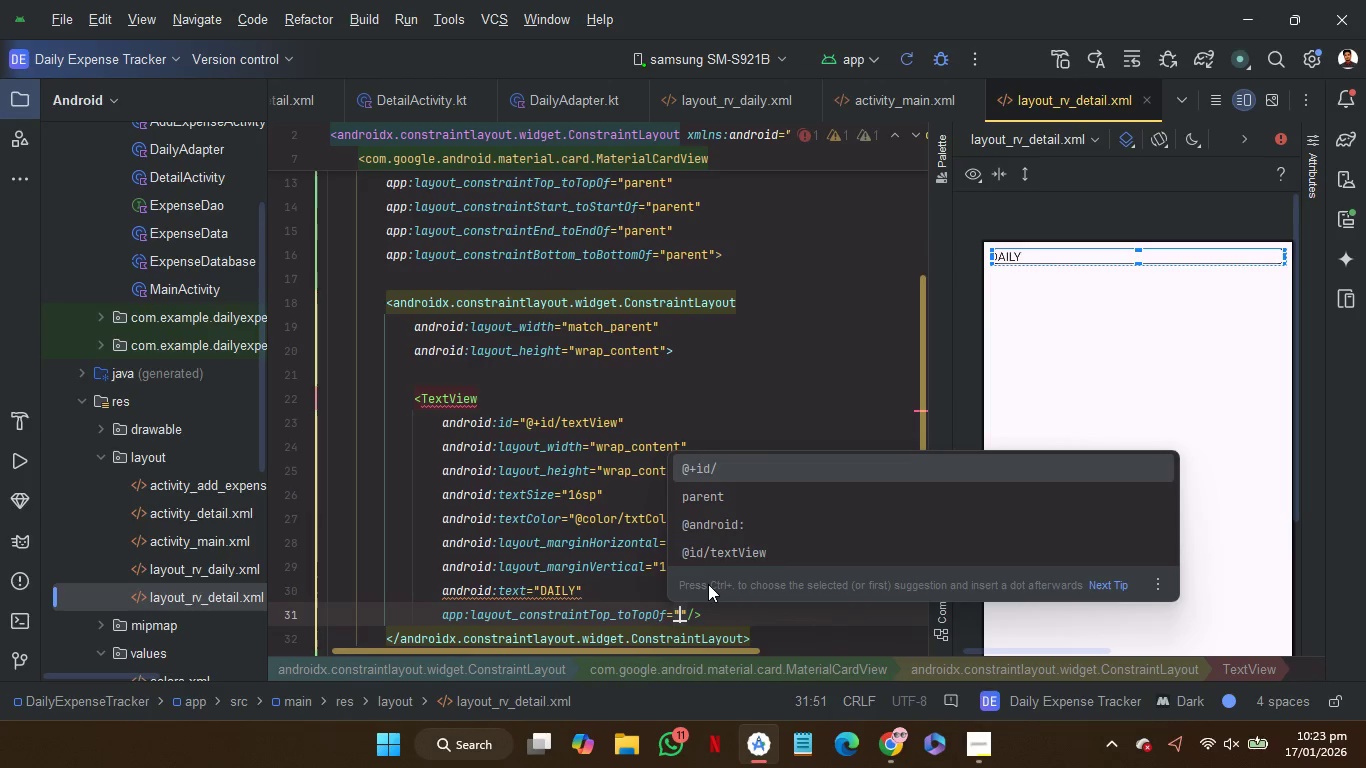 
key(ArrowDown)
 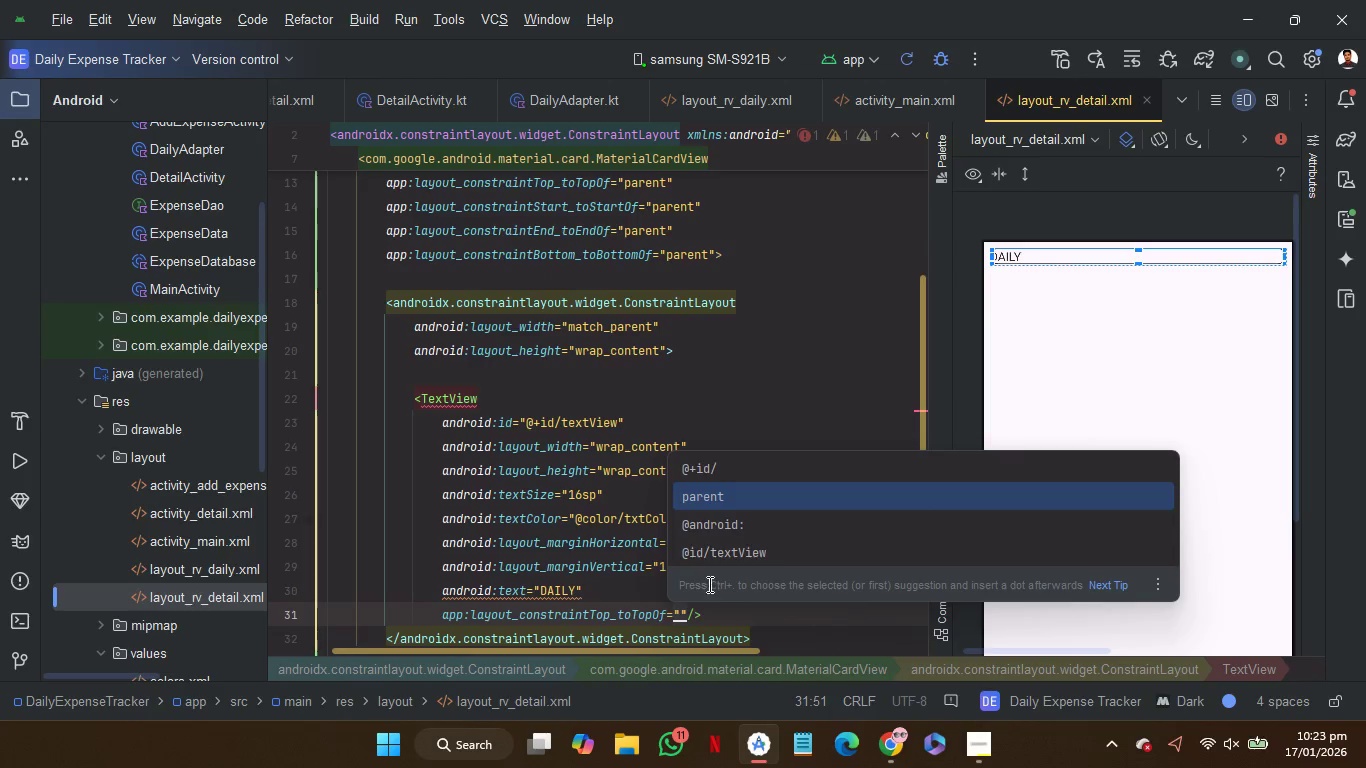 
key(Enter)
 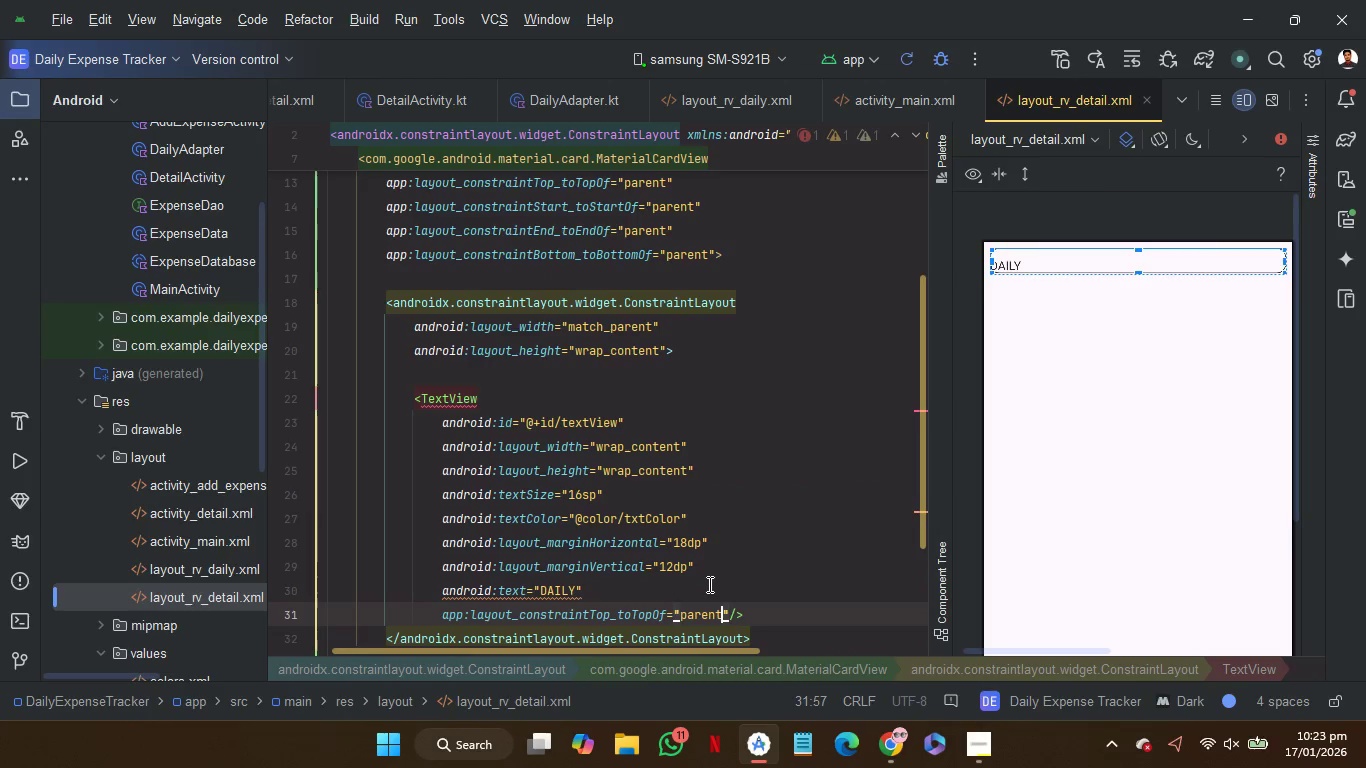 
key(ArrowRight)
 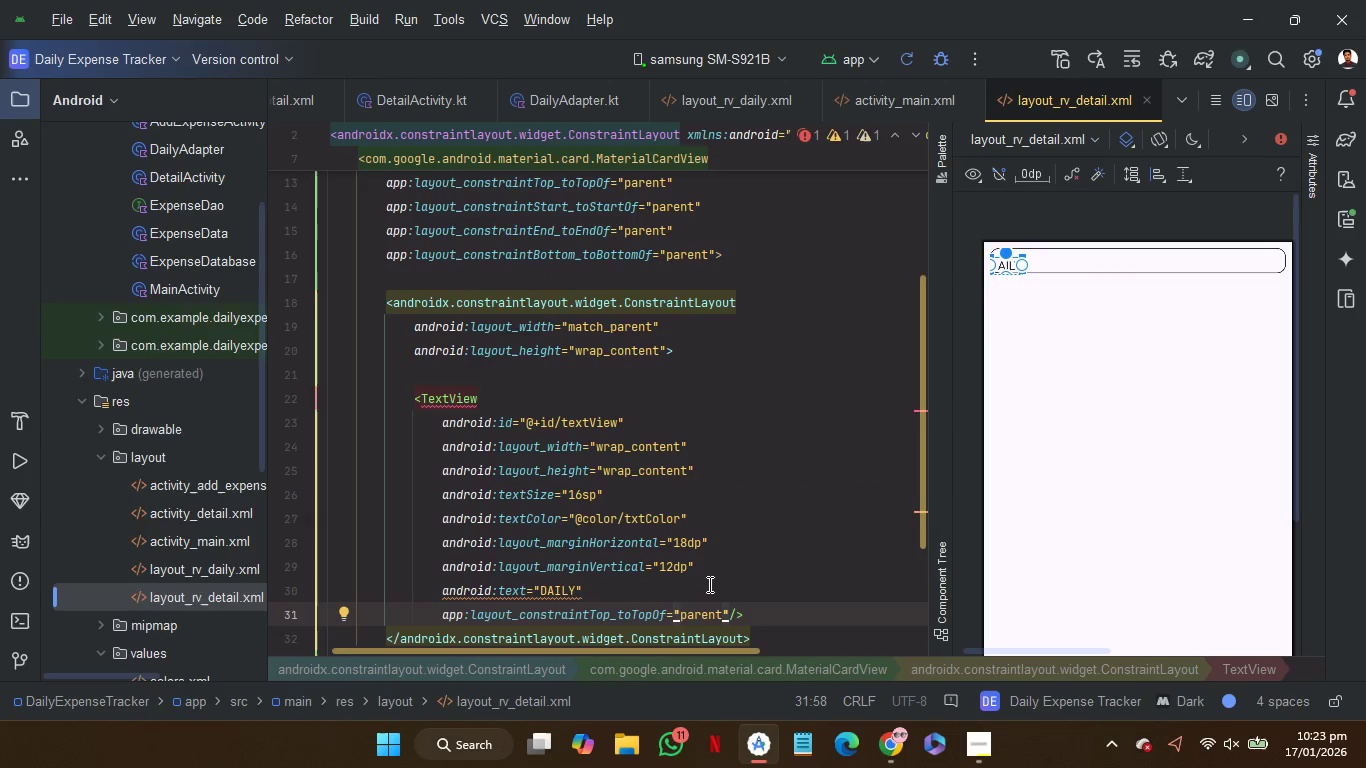 
key(Enter)
 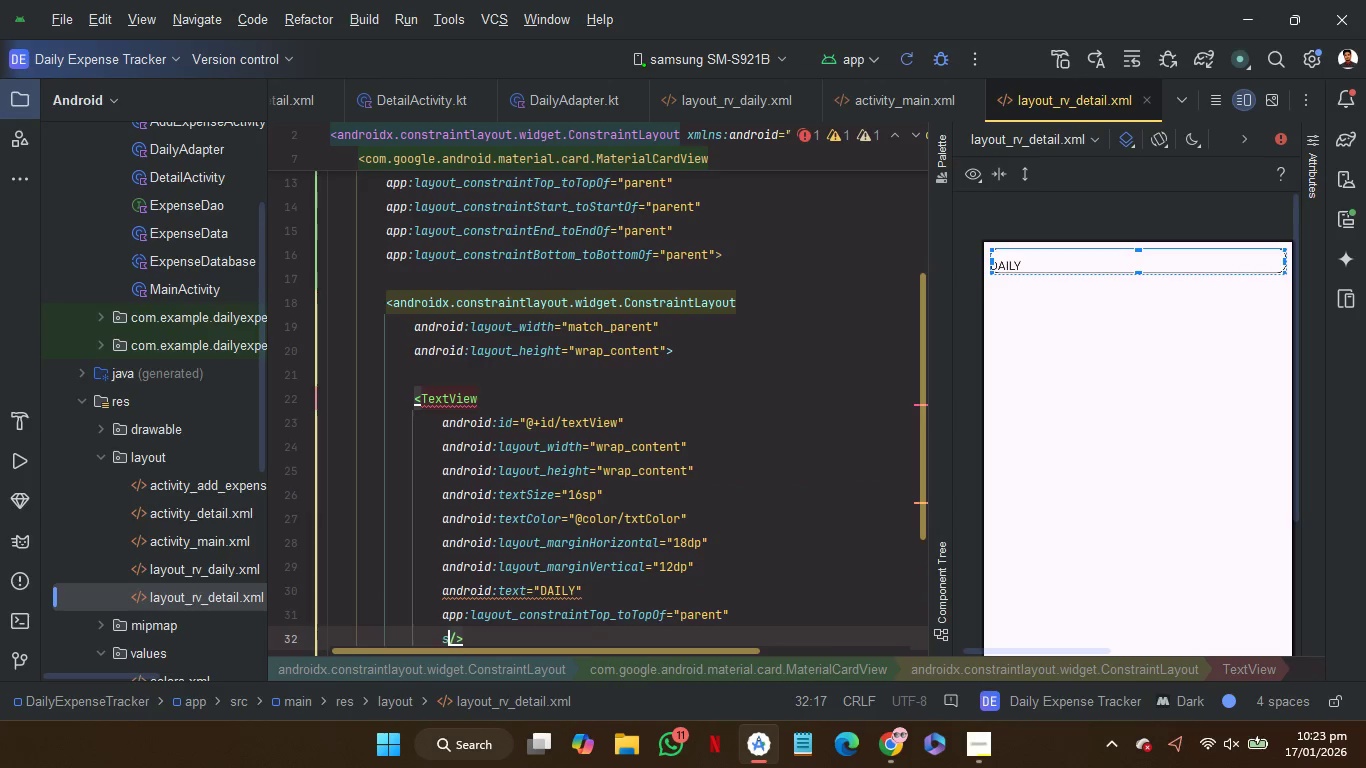 
type(star)
 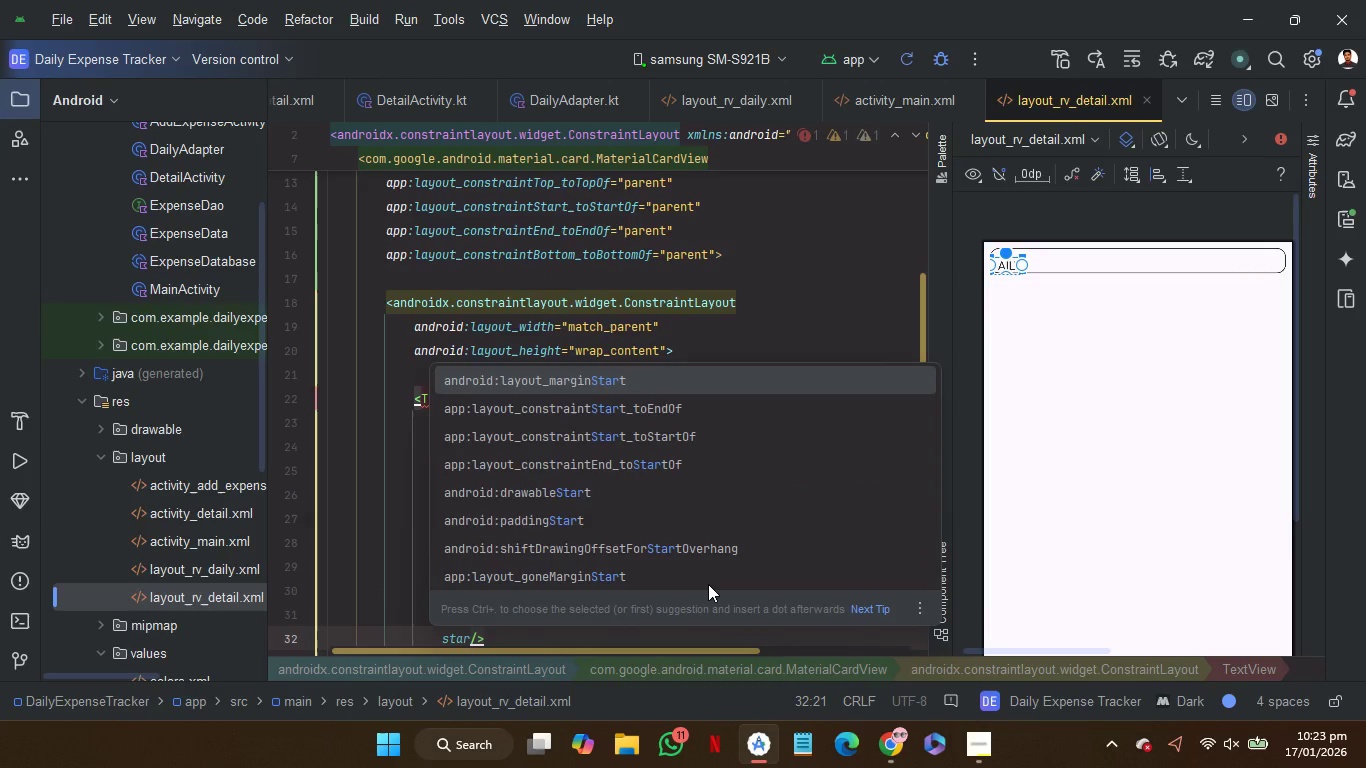 
key(ArrowDown)
 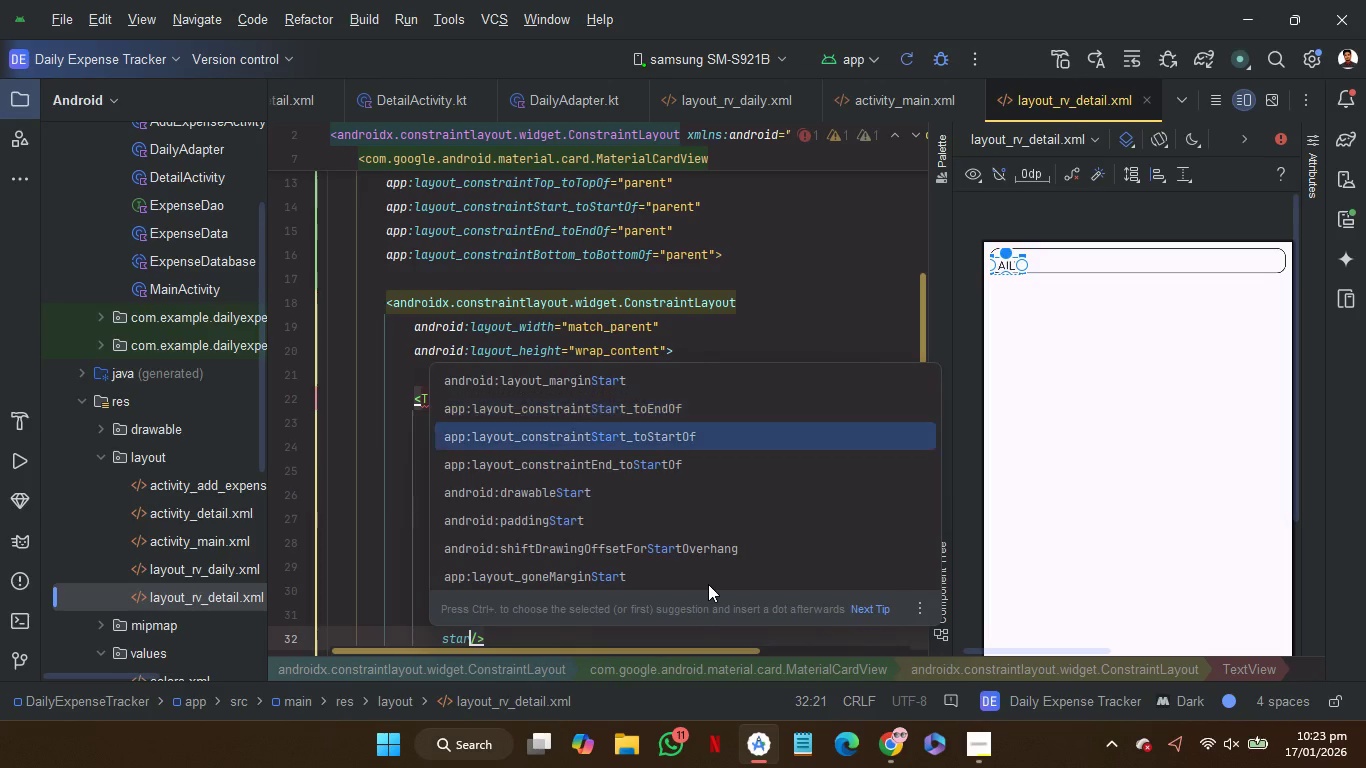 
key(ArrowDown)
 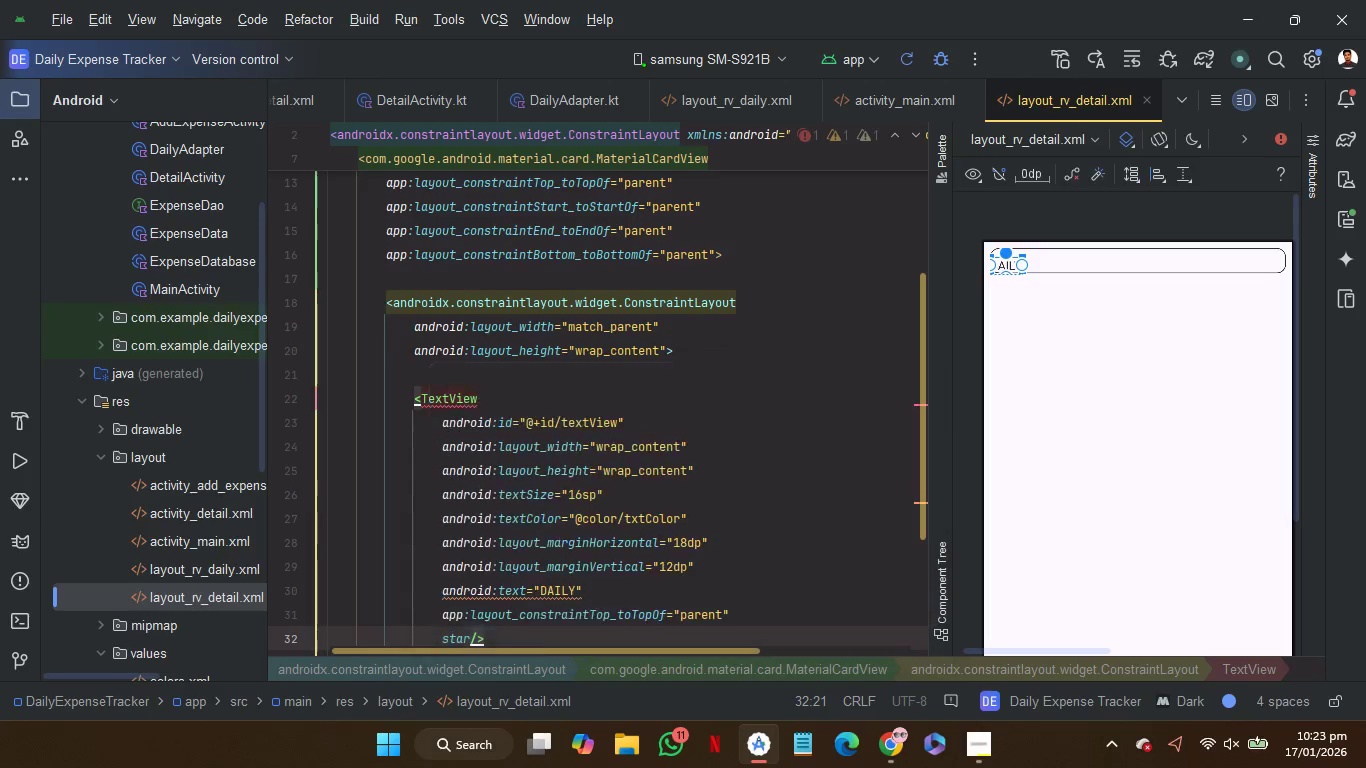 
key(Enter)
 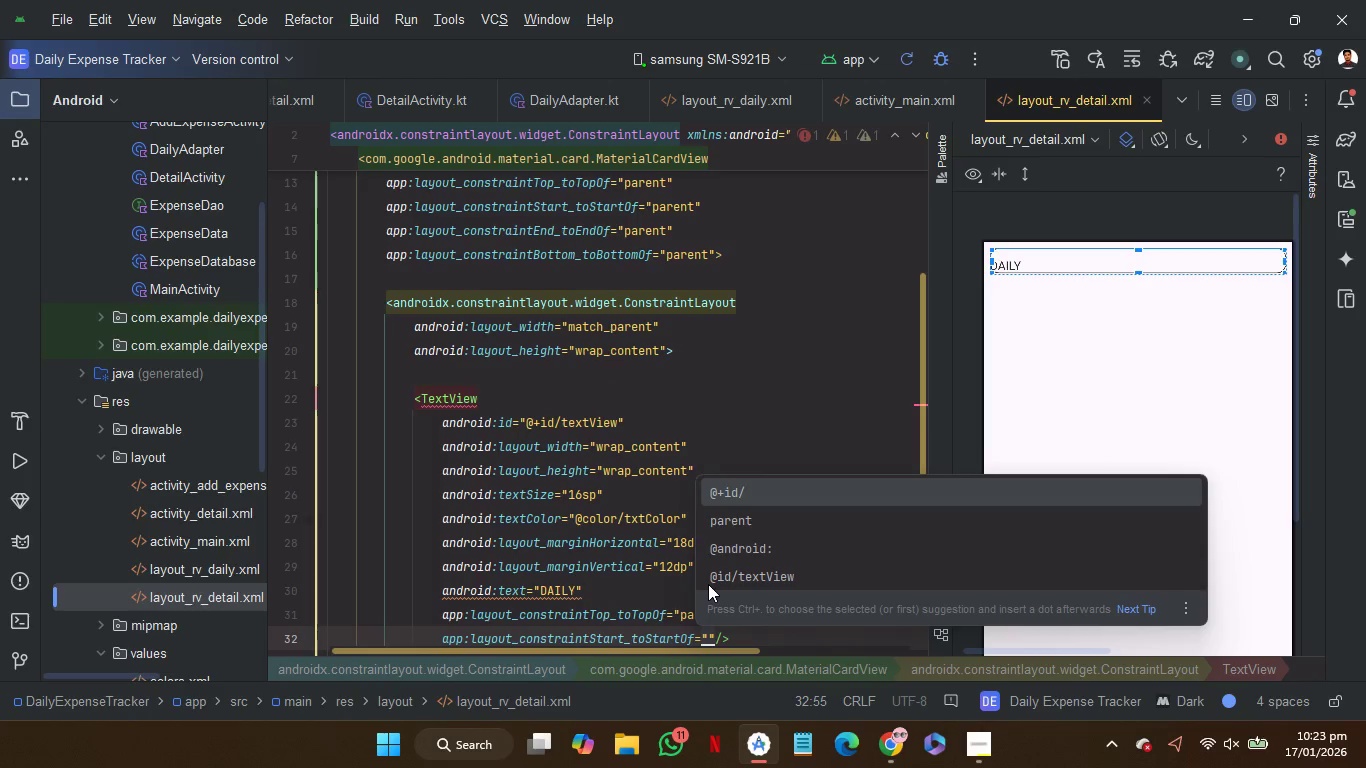 
key(ArrowDown)
 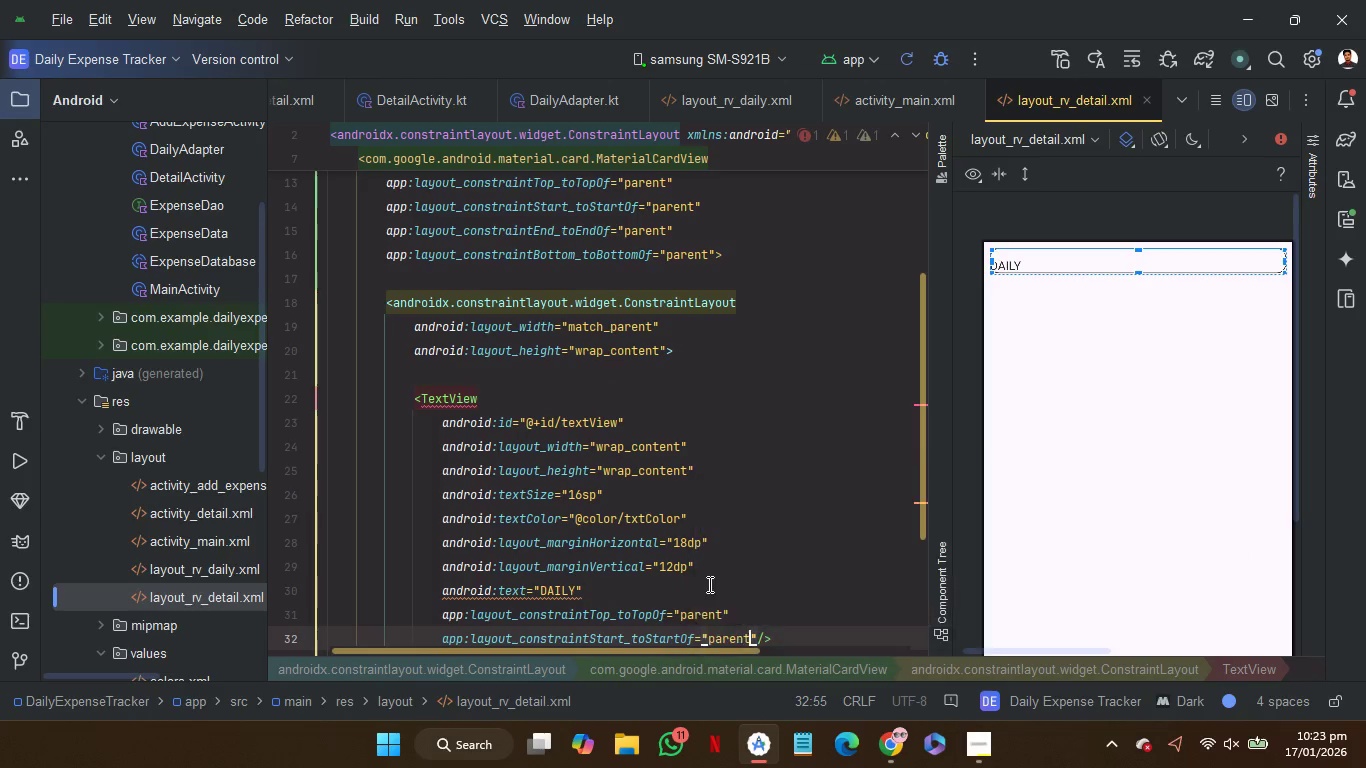 
key(Enter)
 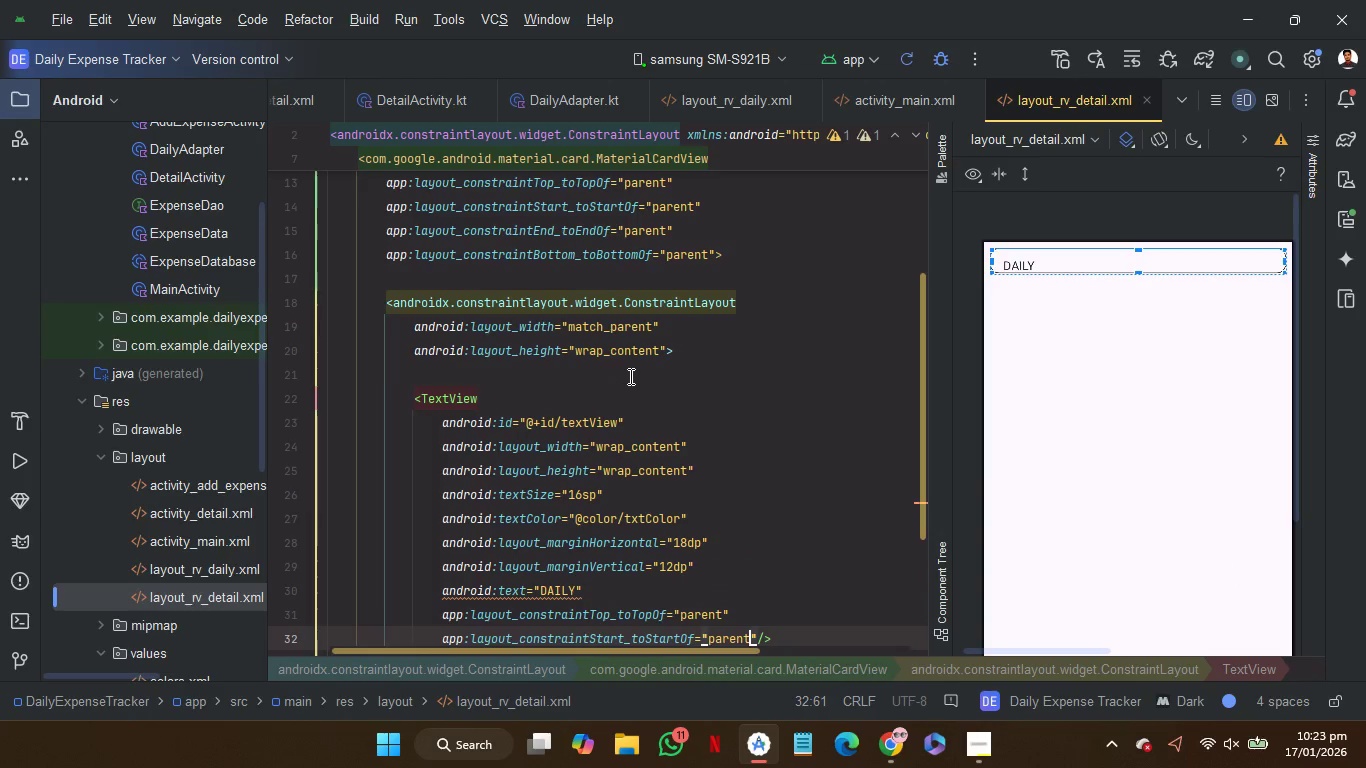 
left_click([628, 375])
 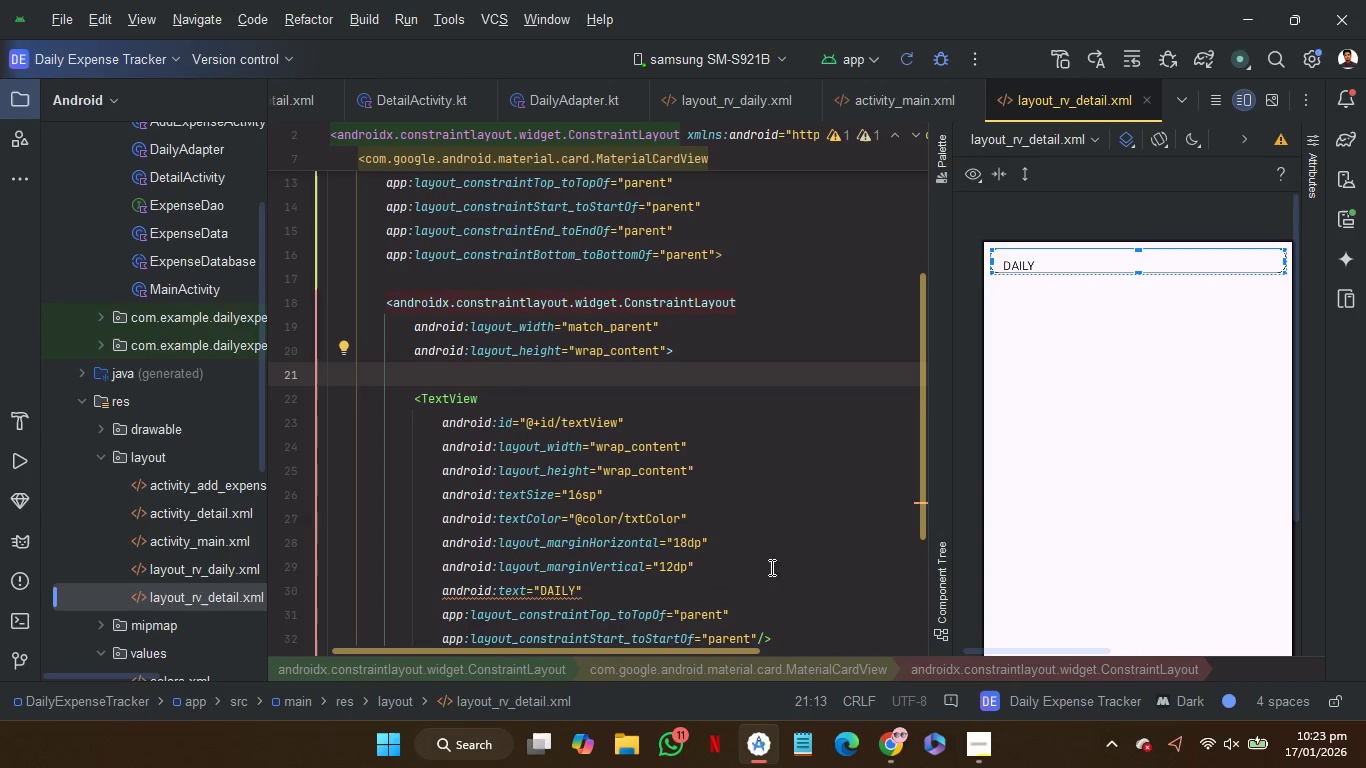 
left_click([678, 419])
 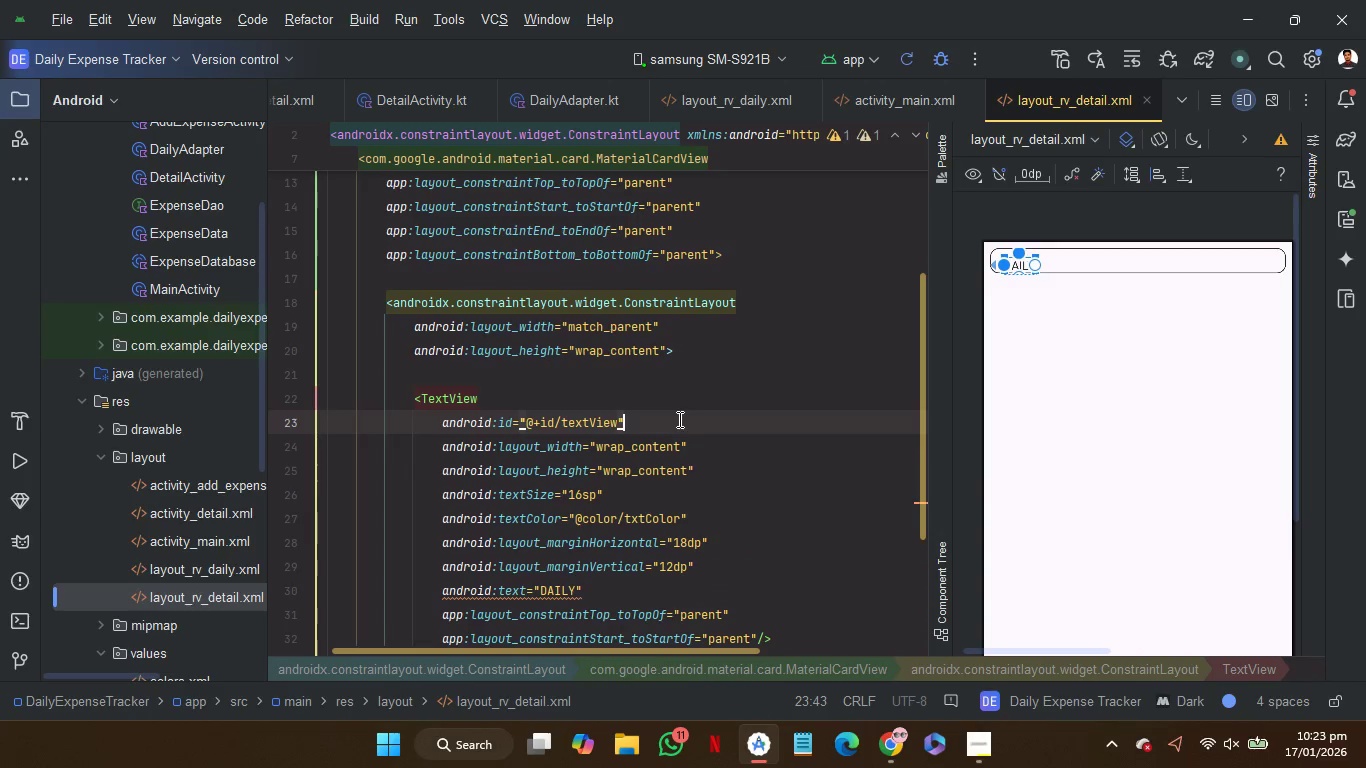 
key(ArrowLeft)
 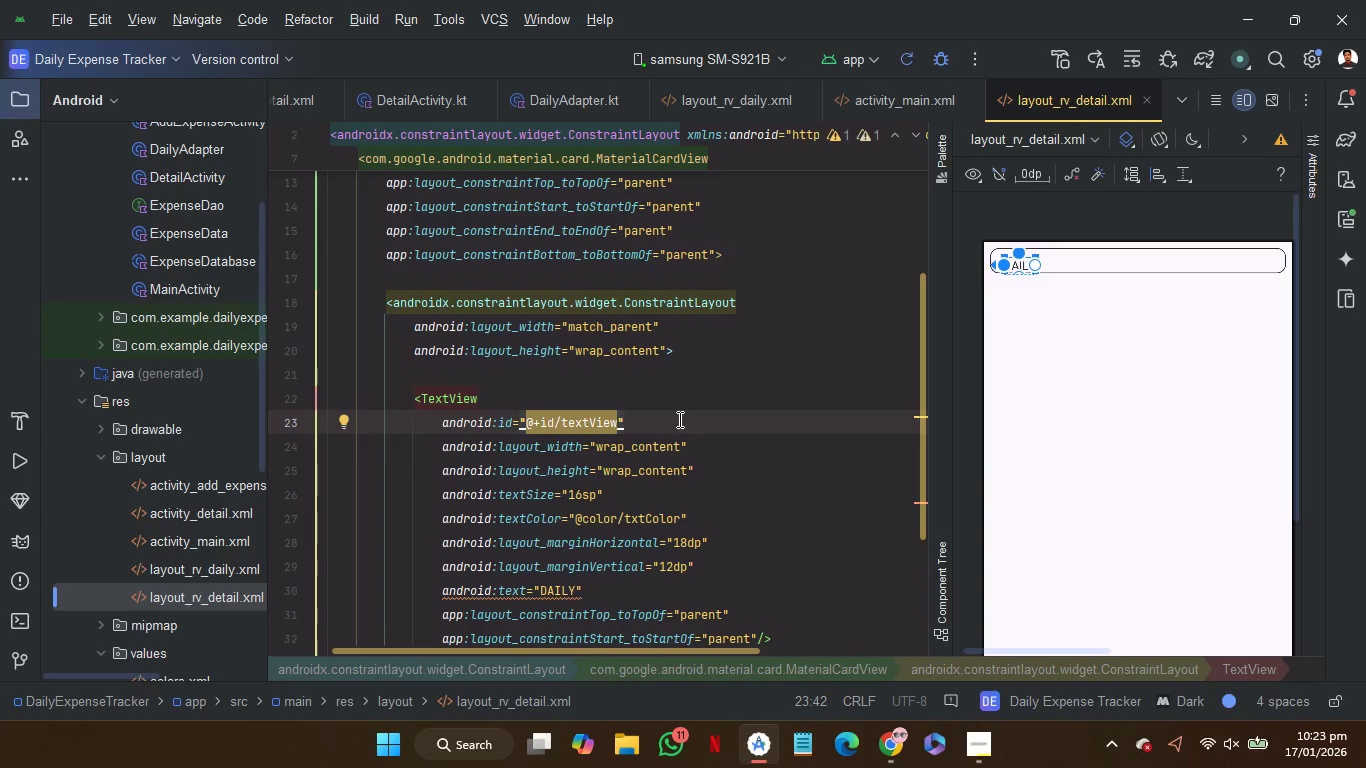 
key(Control+Shift+ArrowLeft)
 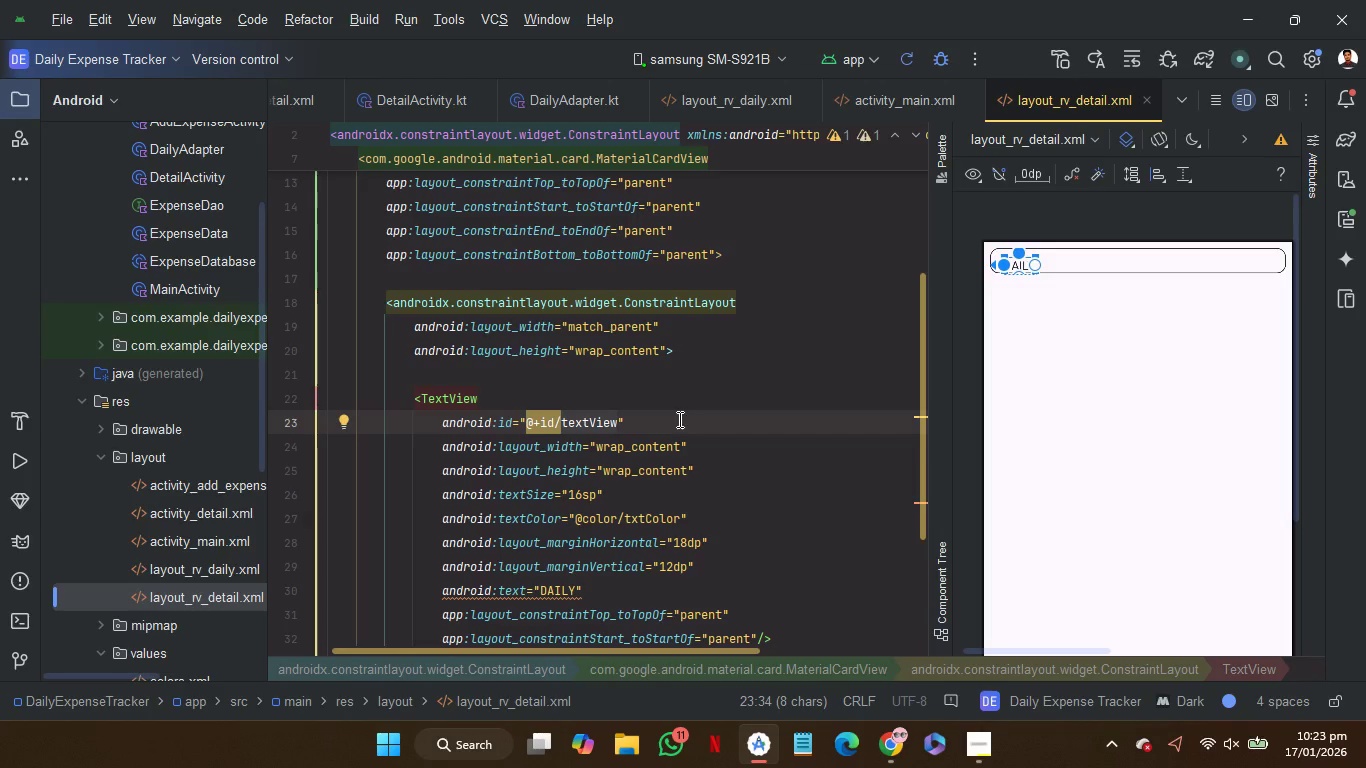 
type(txtDate)
 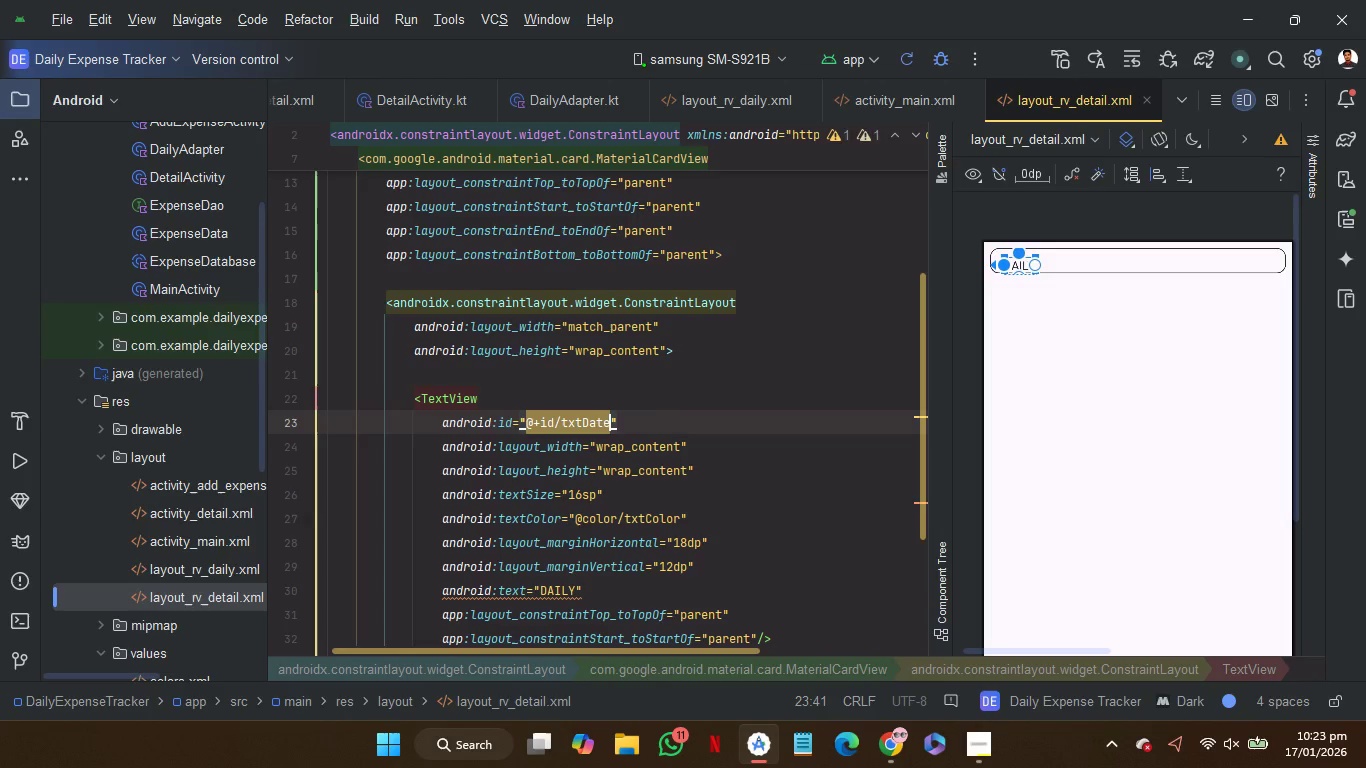 
left_click([648, 391])
 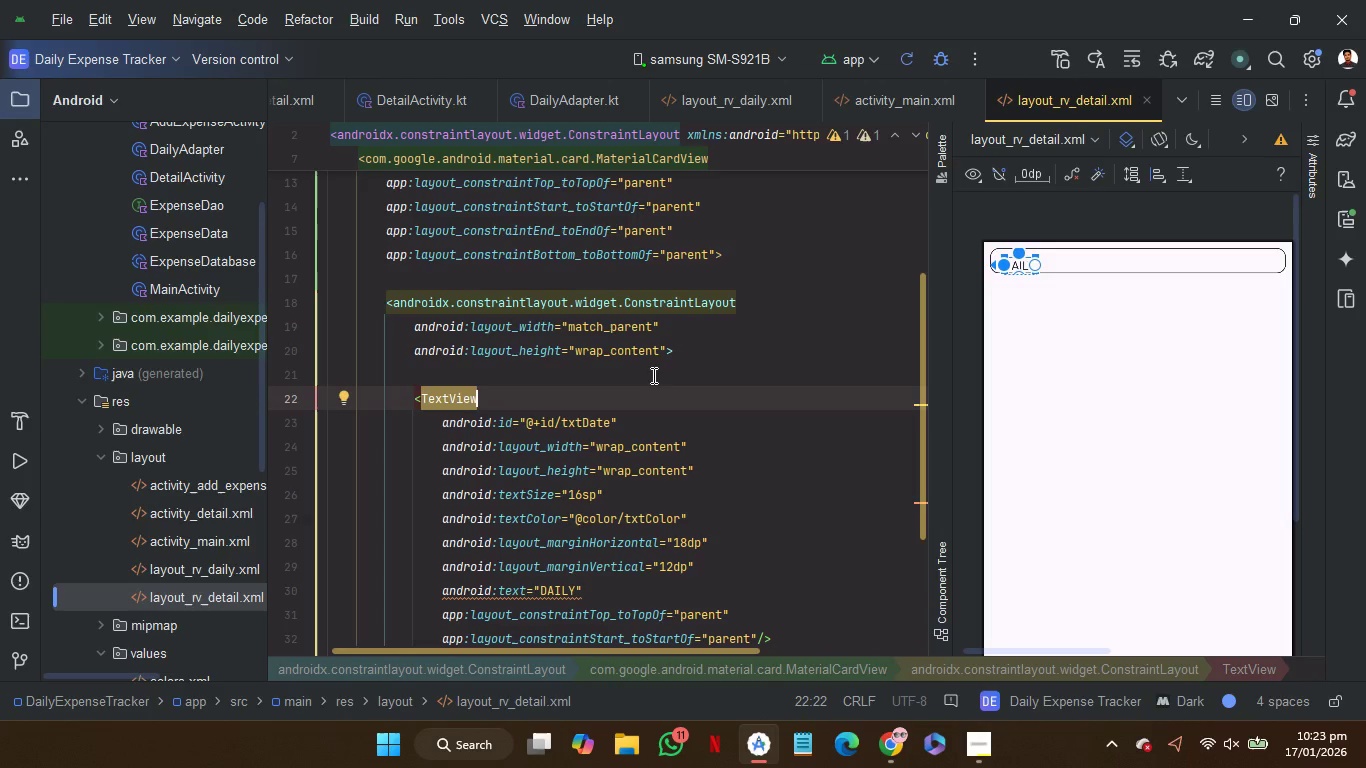 
left_click([652, 375])
 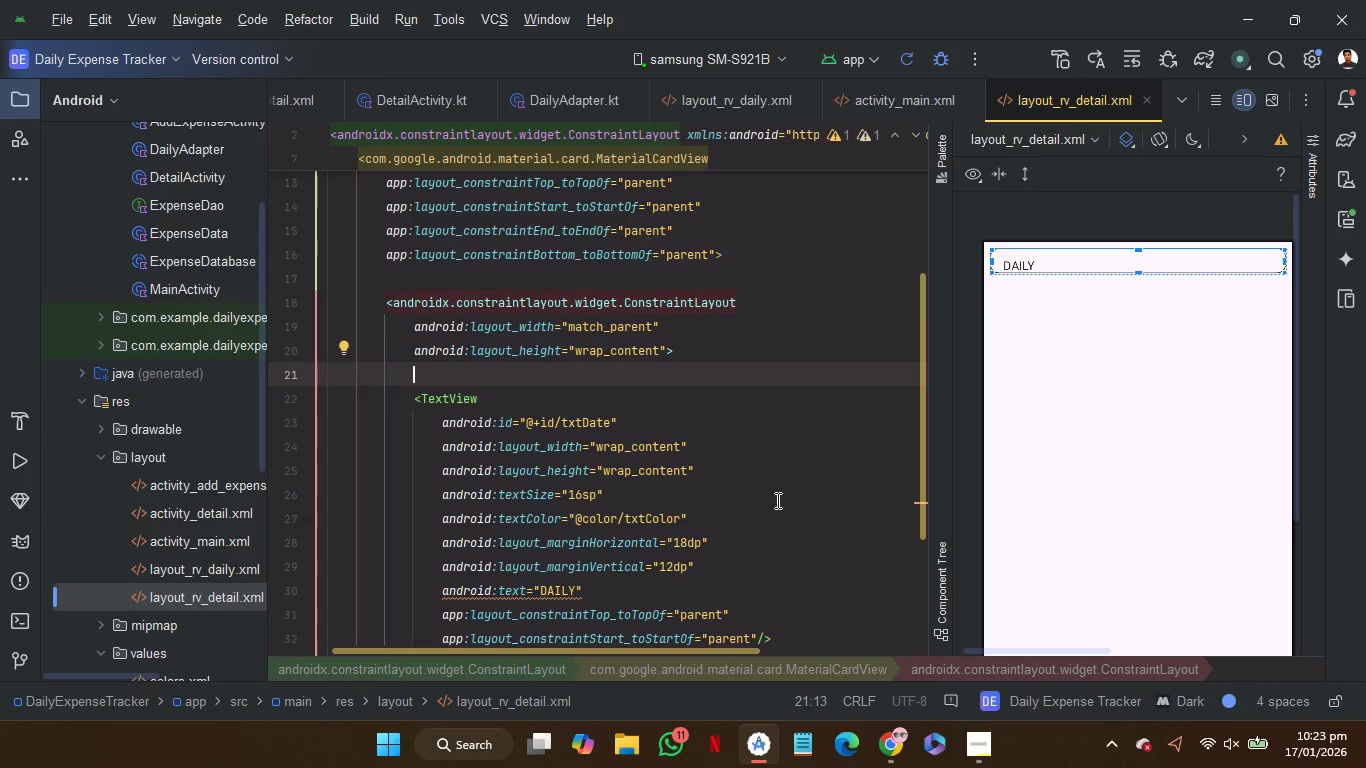 
scroll: coordinate [776, 500], scroll_direction: down, amount: 1.0
 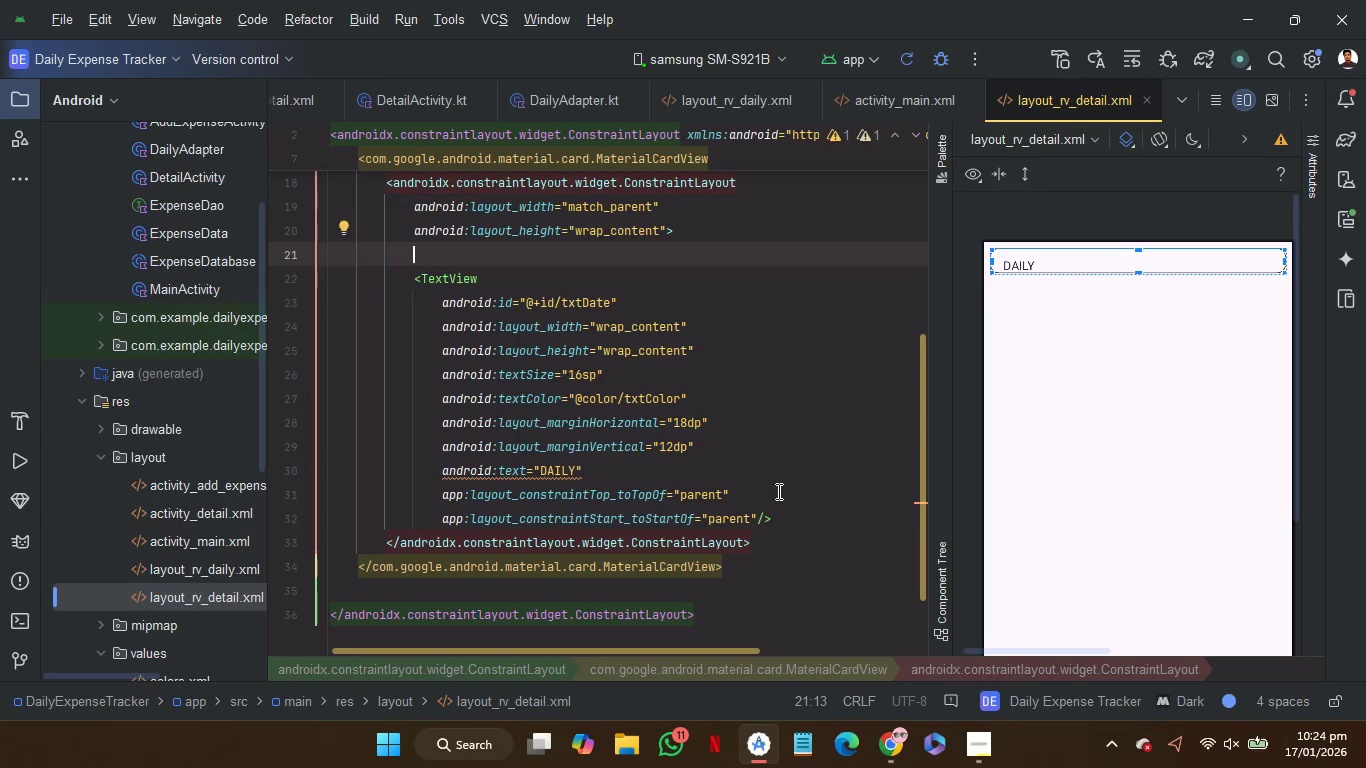 
wait(5.76)
 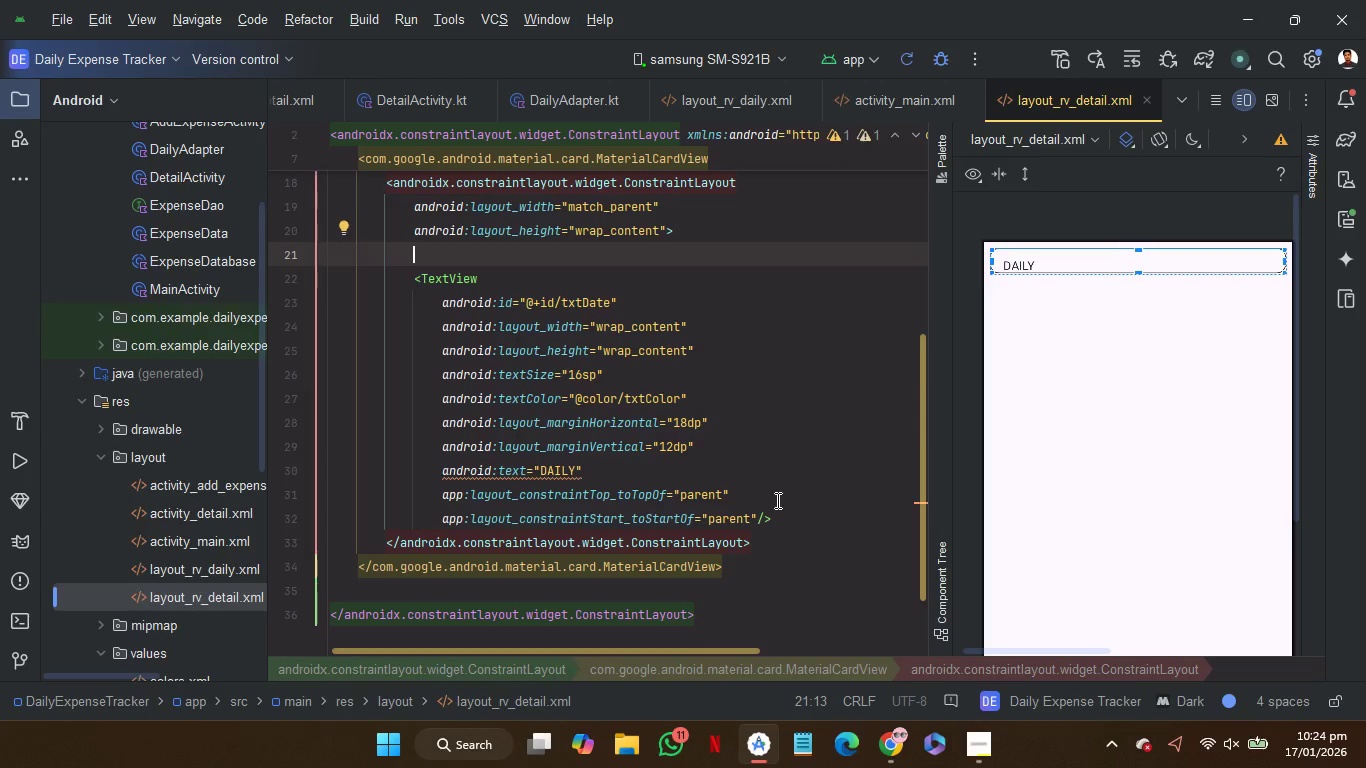 
left_click([645, 300])
 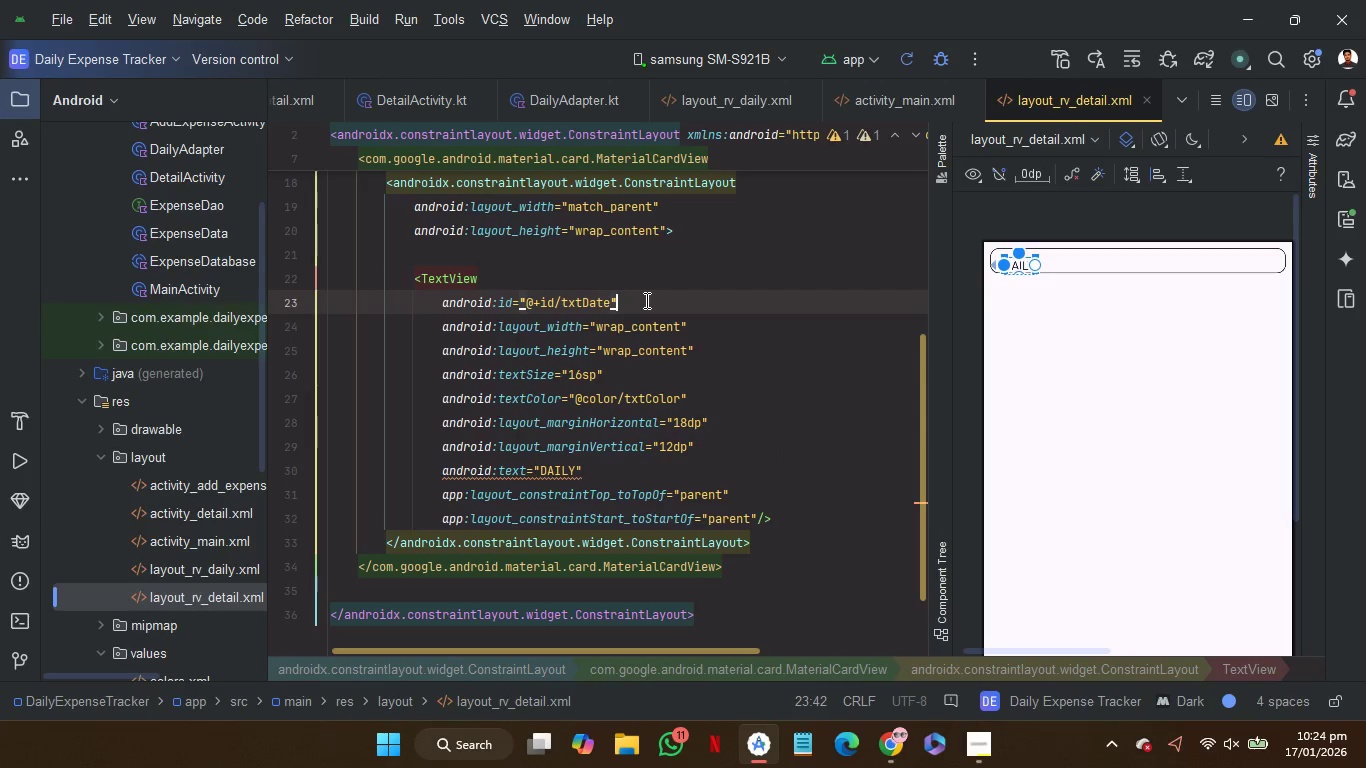 
key(ArrowLeft)
 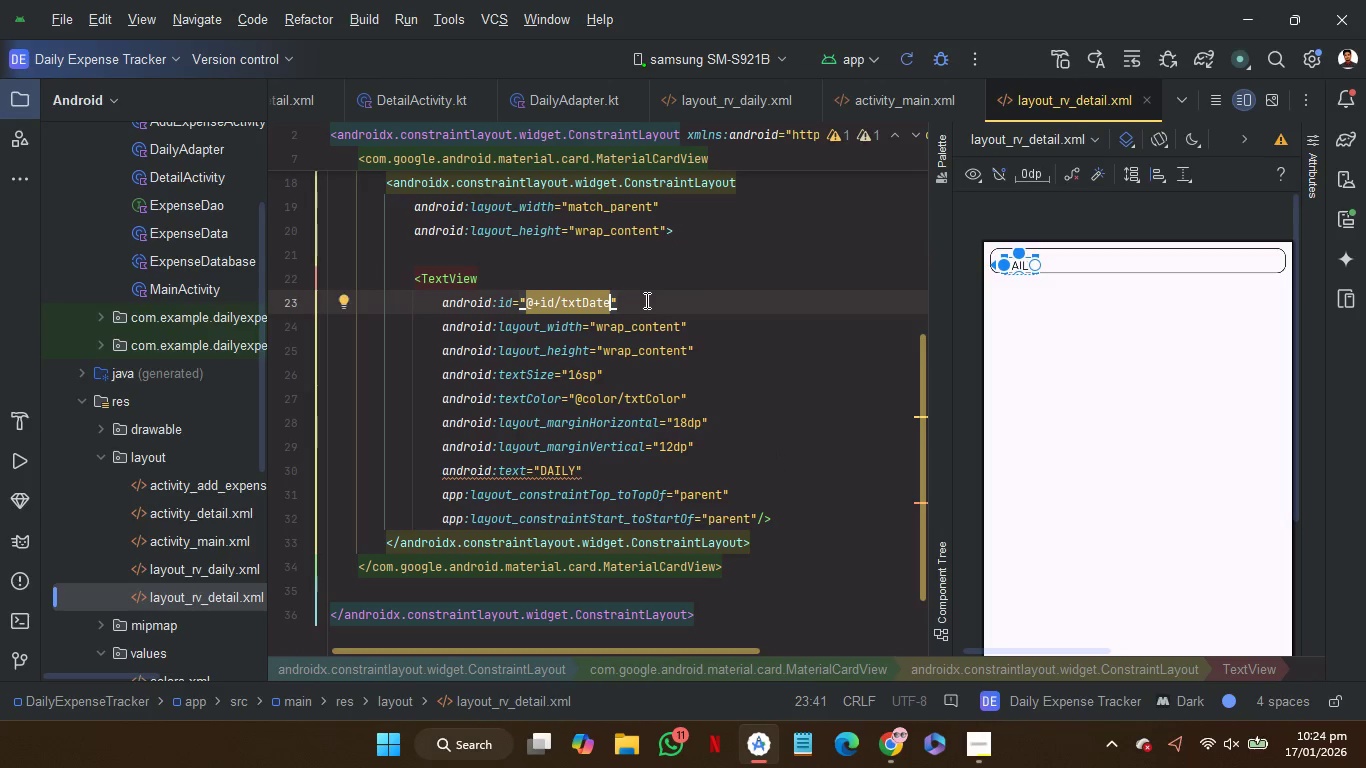 
key(Control+Shift+ArrowLeft)
 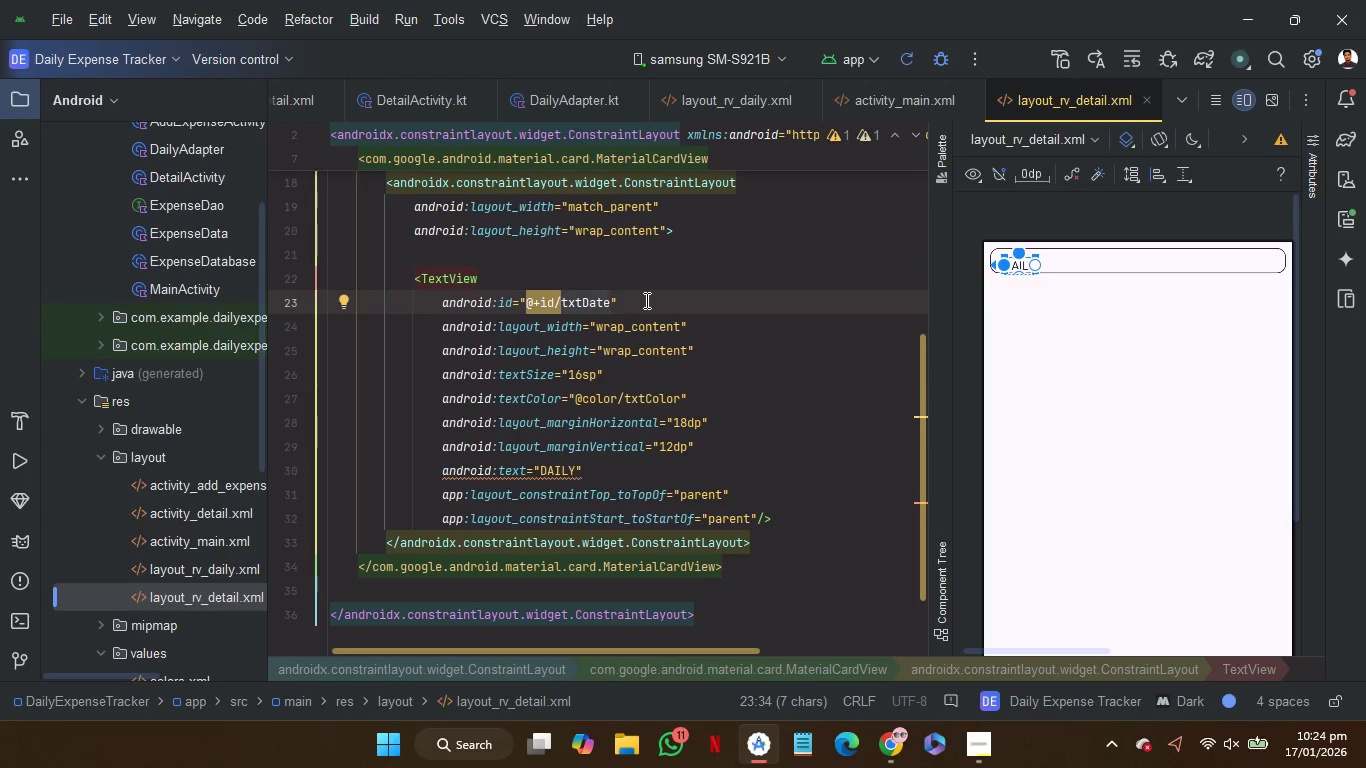 
key(Shift+ArrowRight)
 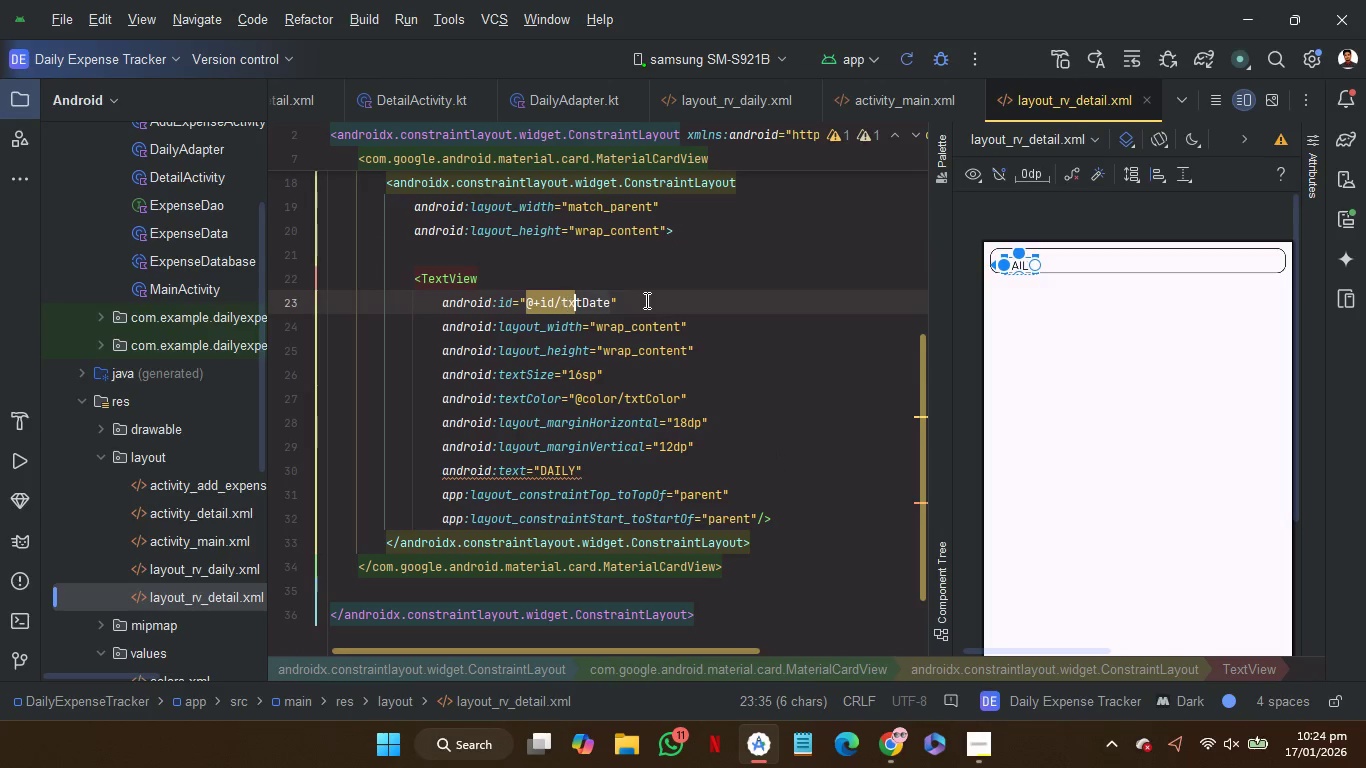 
key(Shift+ArrowRight)
 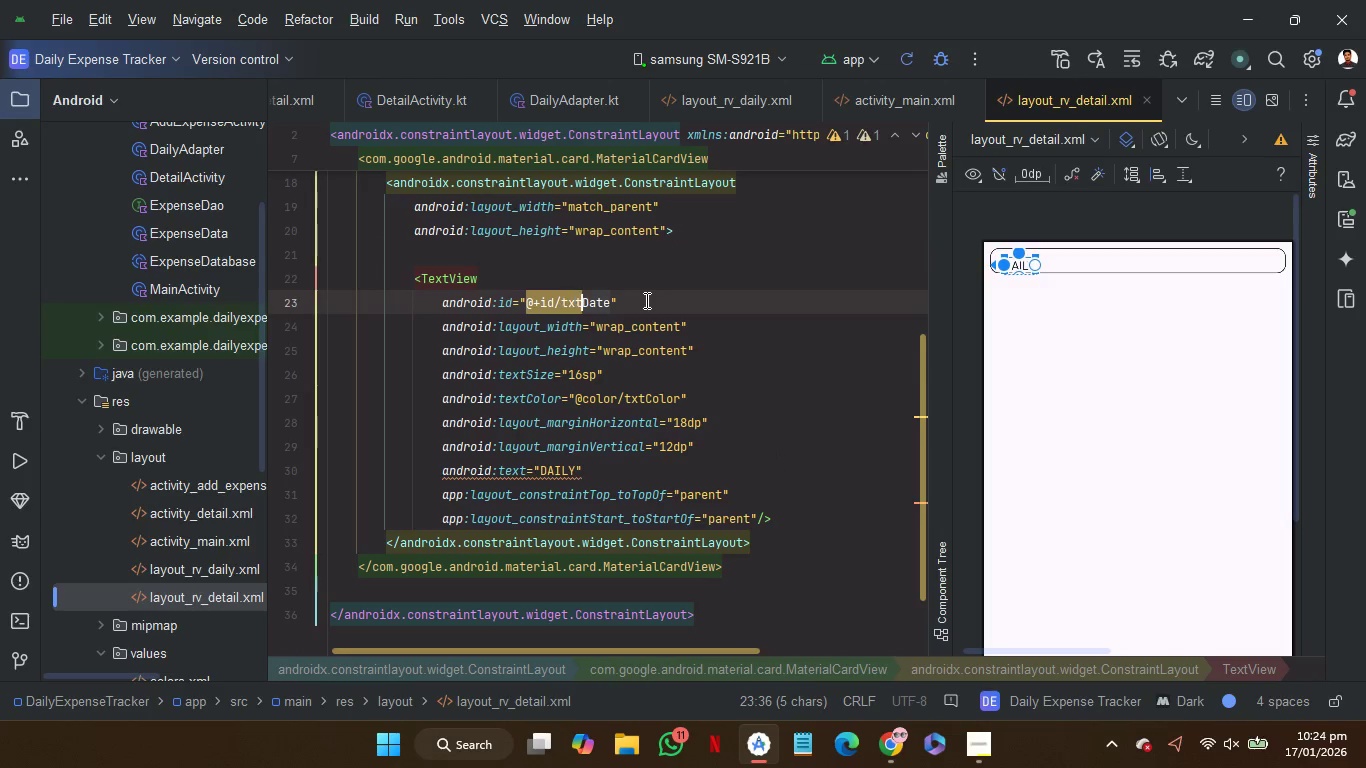 
key(Shift+ArrowRight)
 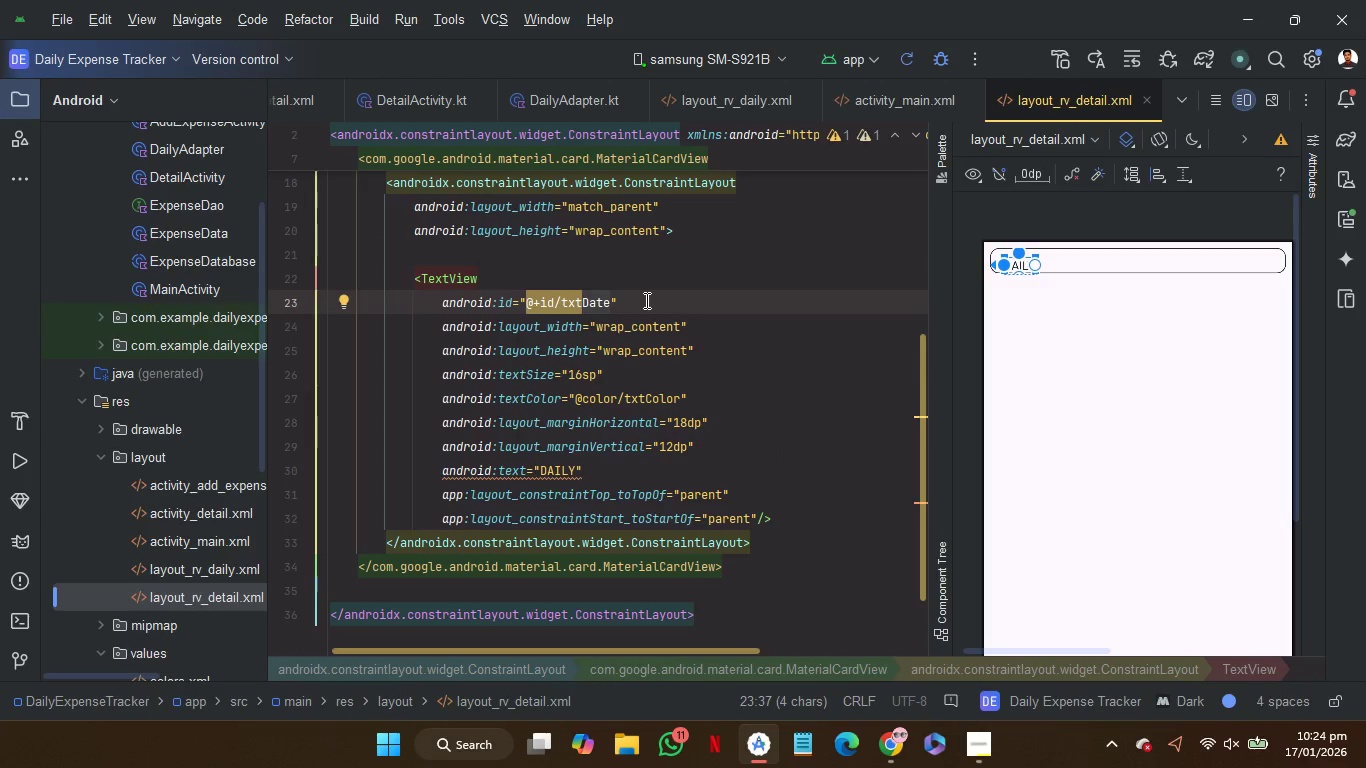 
type(Catego)
 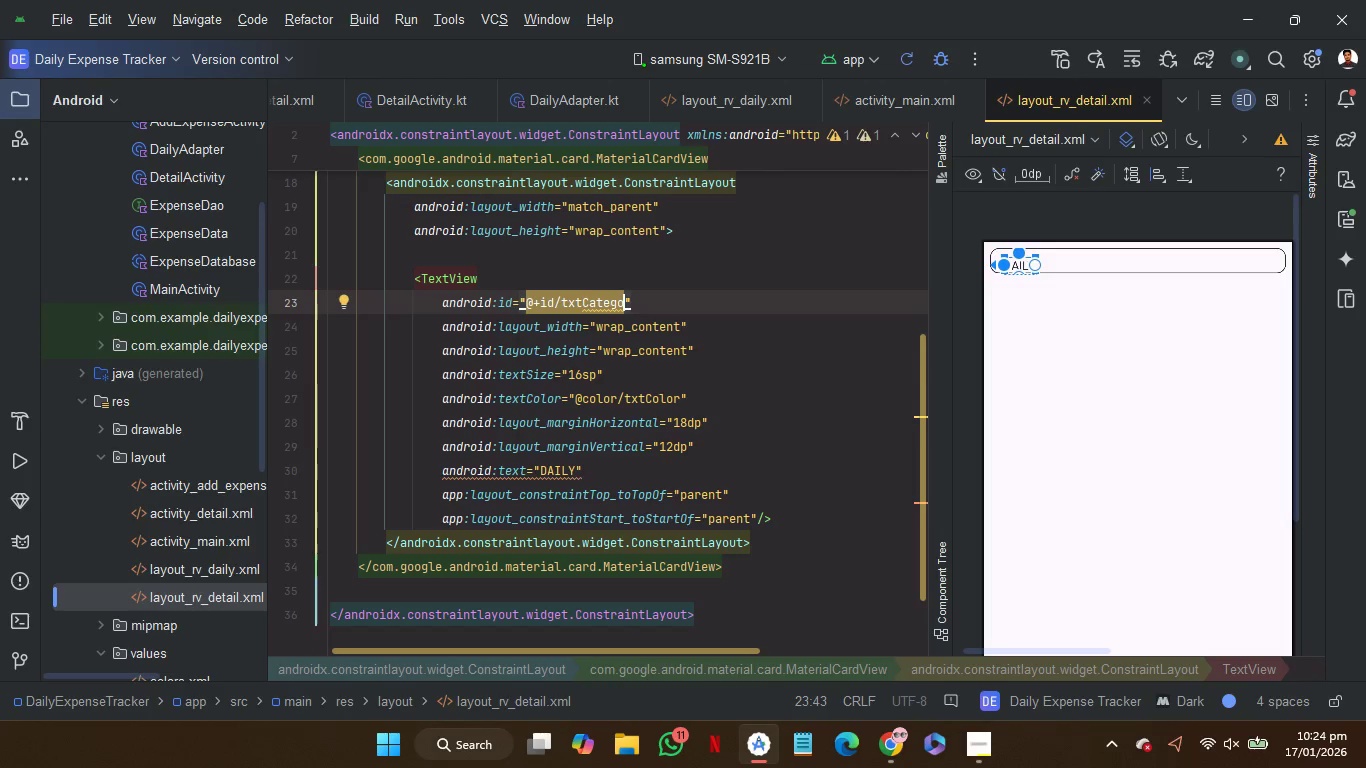 
type(ry)
 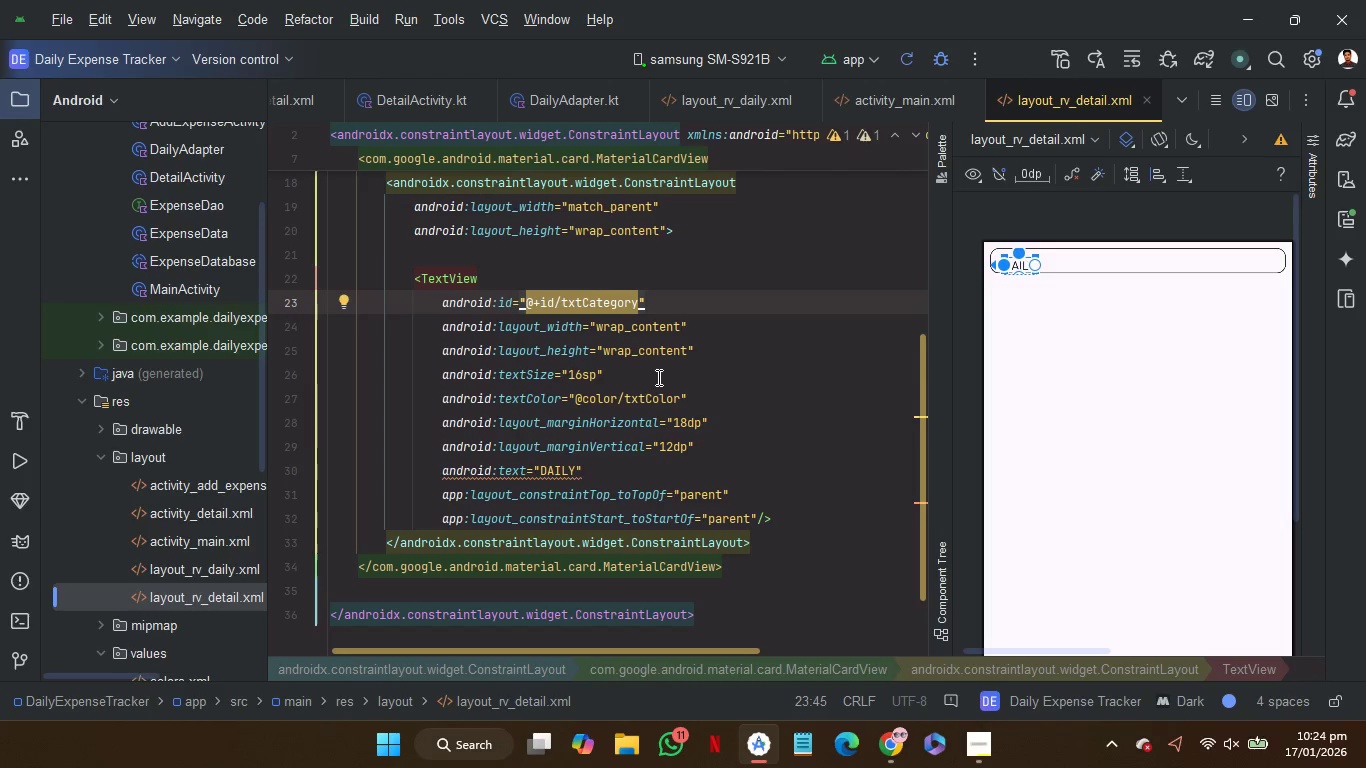 
left_click([715, 391])
 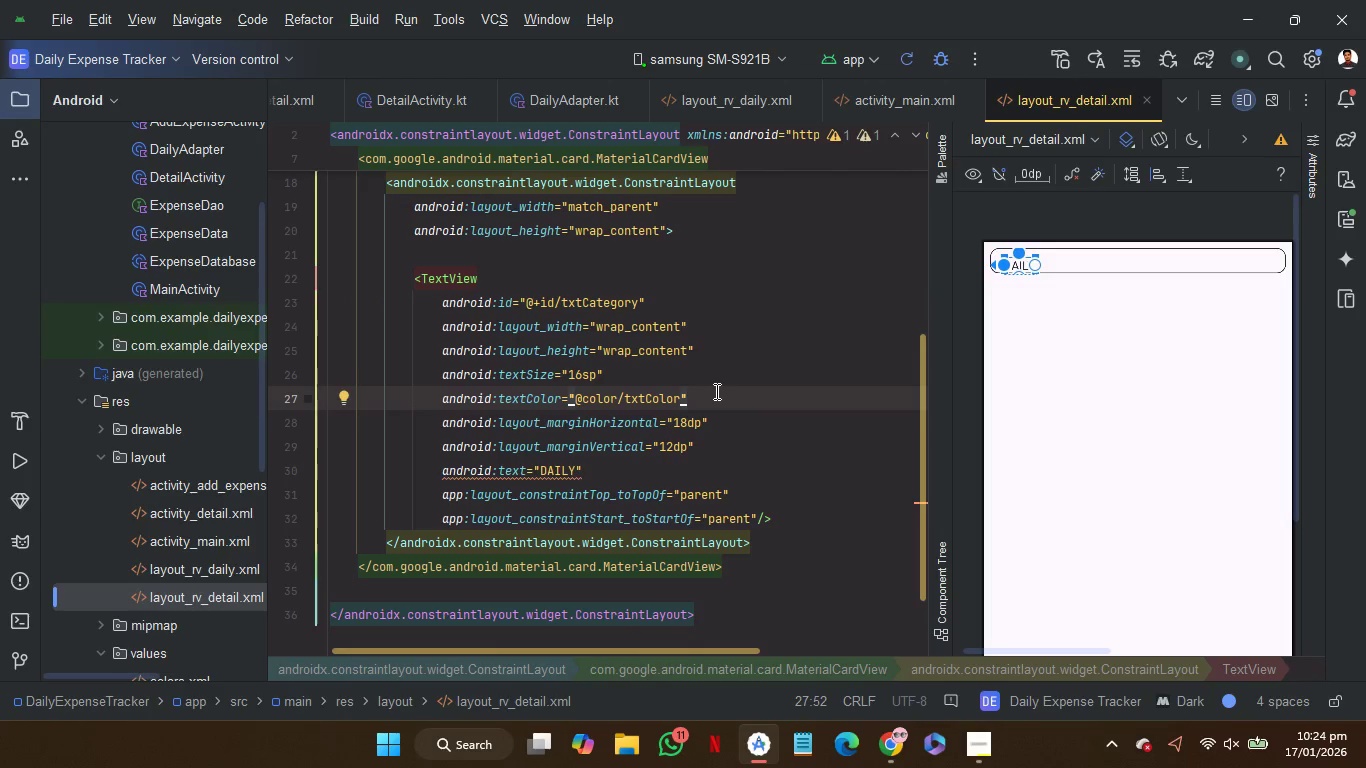 
key(Enter)
 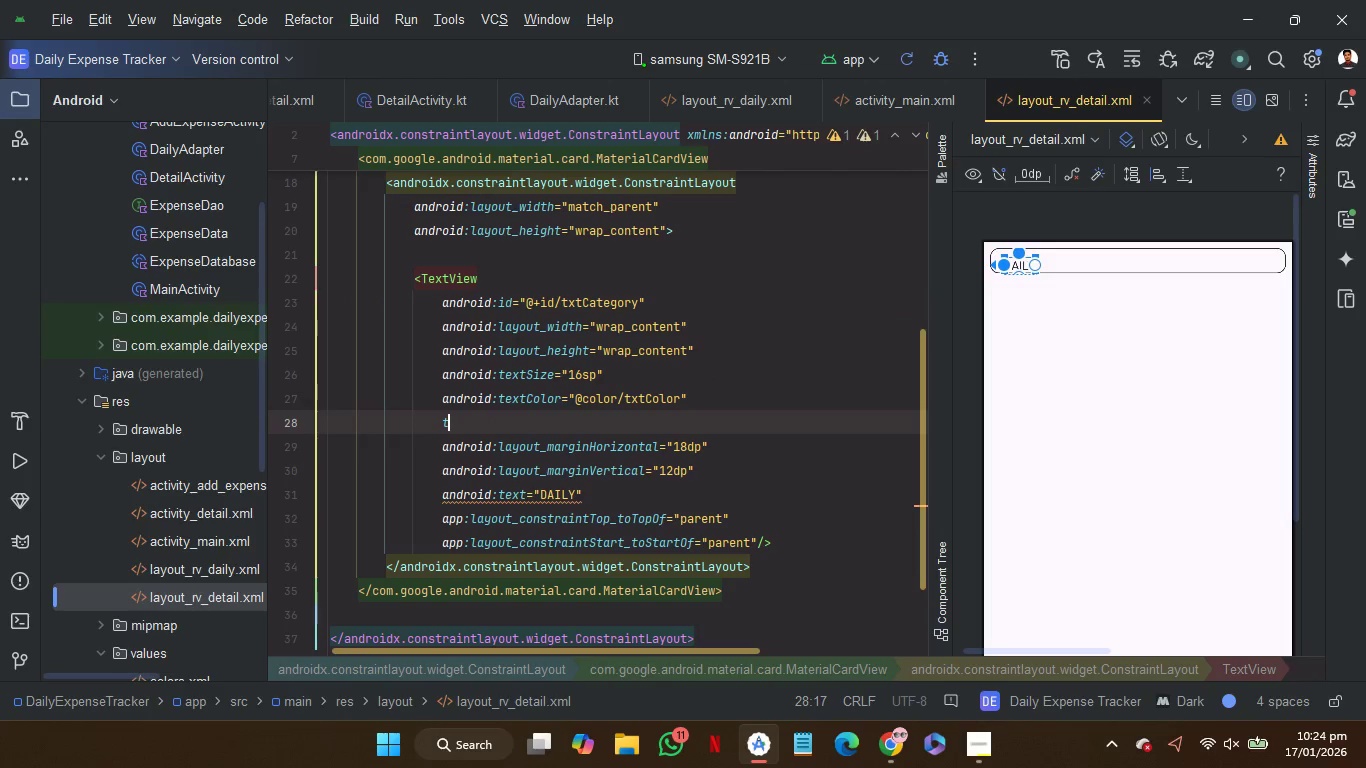 
key(T)
 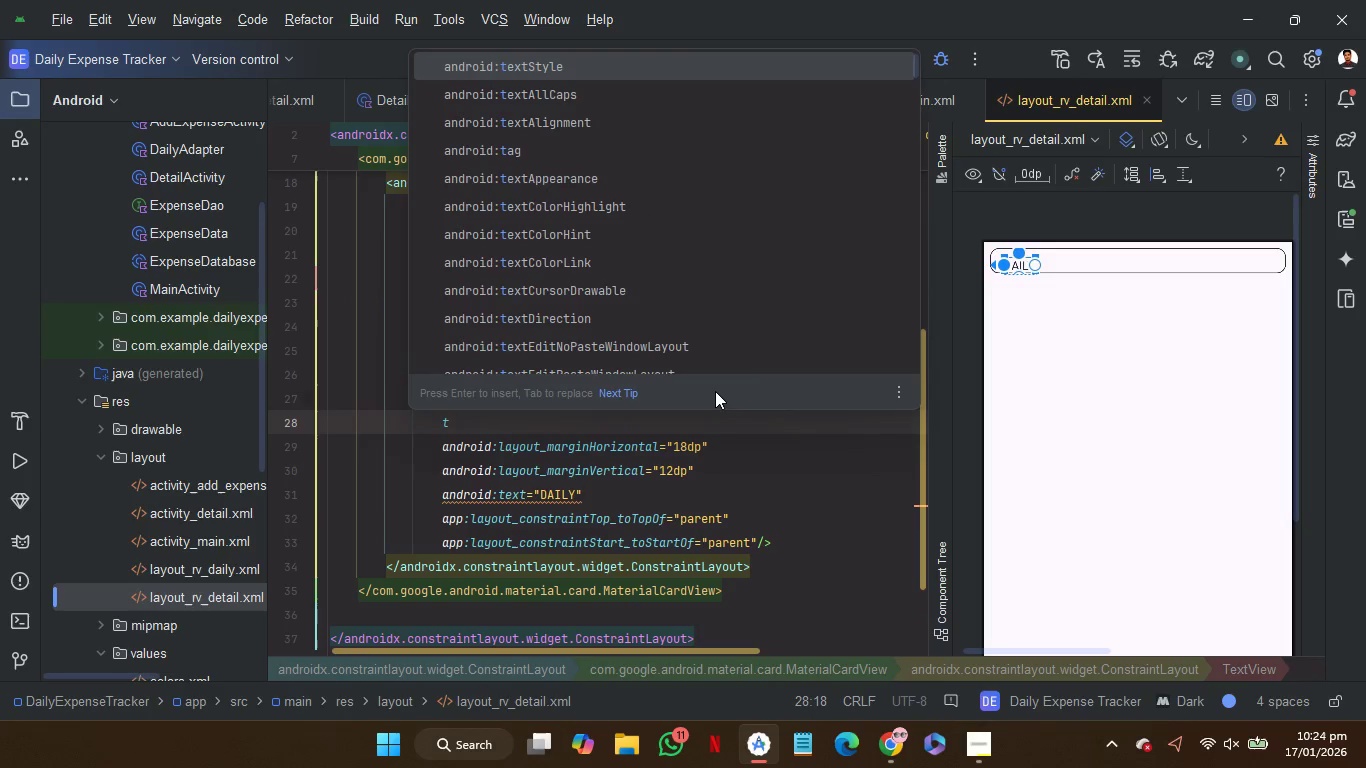 
key(Enter)
 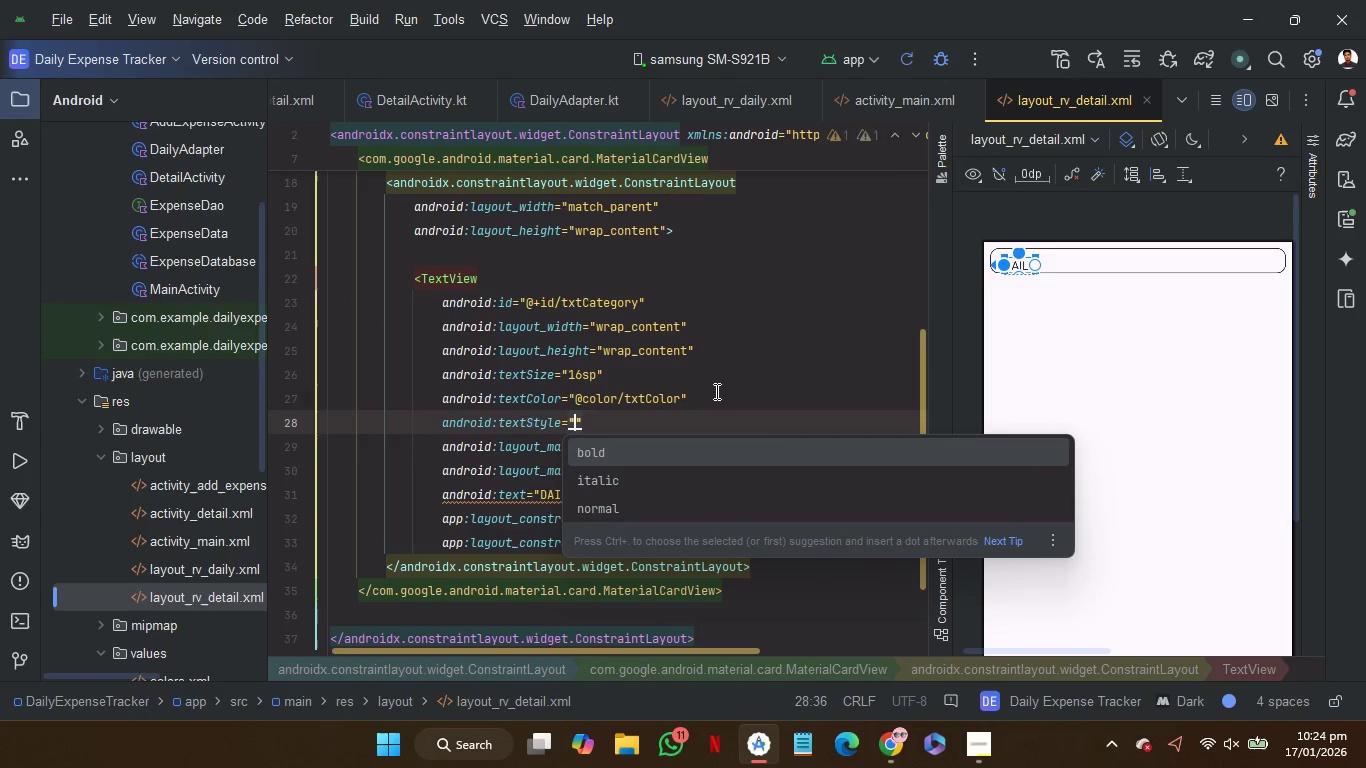 
key(ArrowDown)
 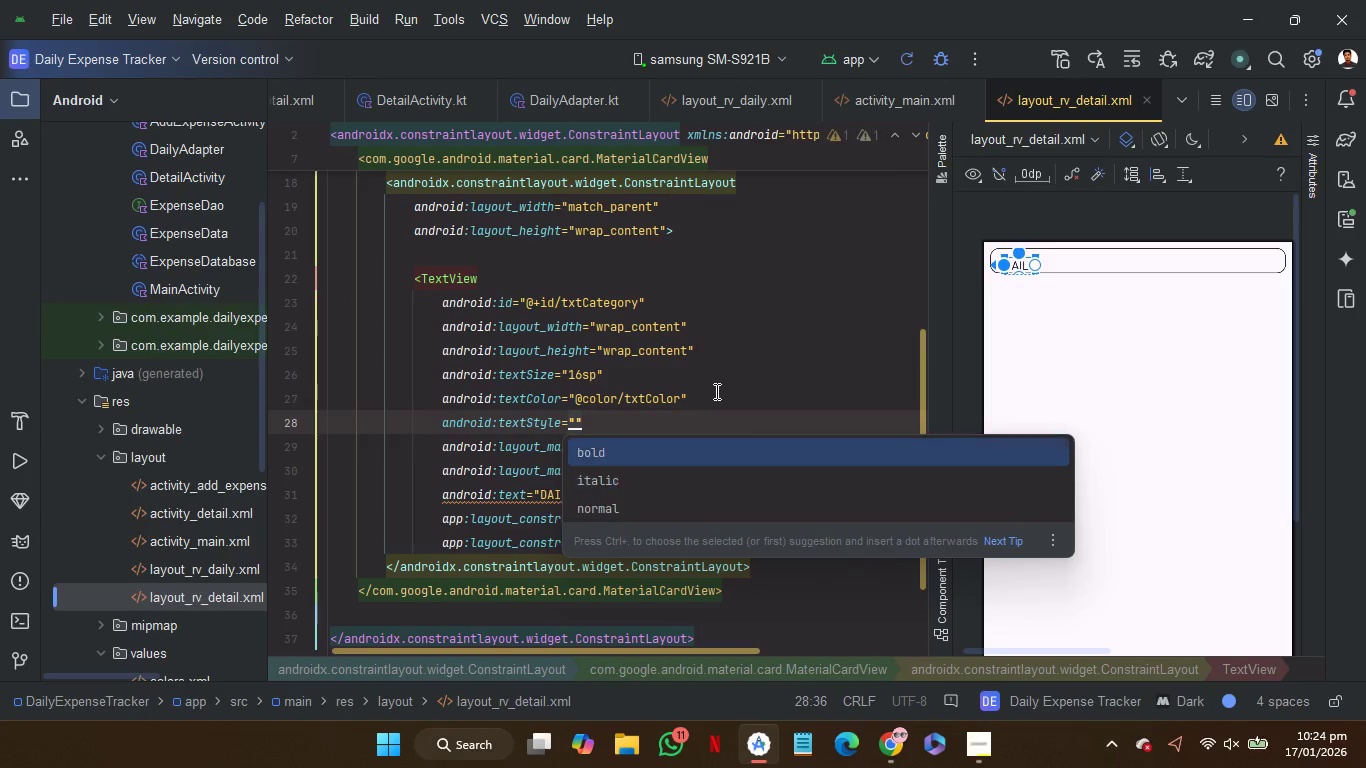 
key(ArrowUp)
 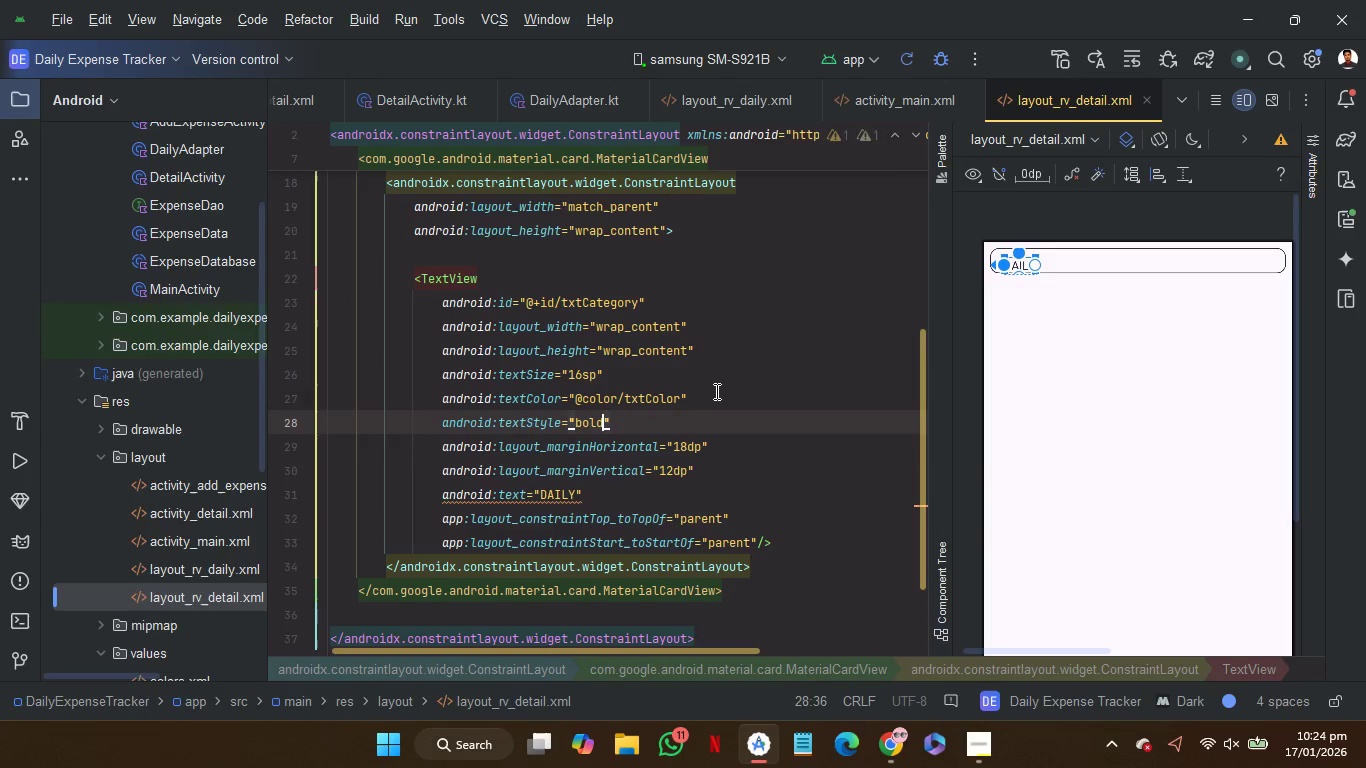 
key(Enter)
 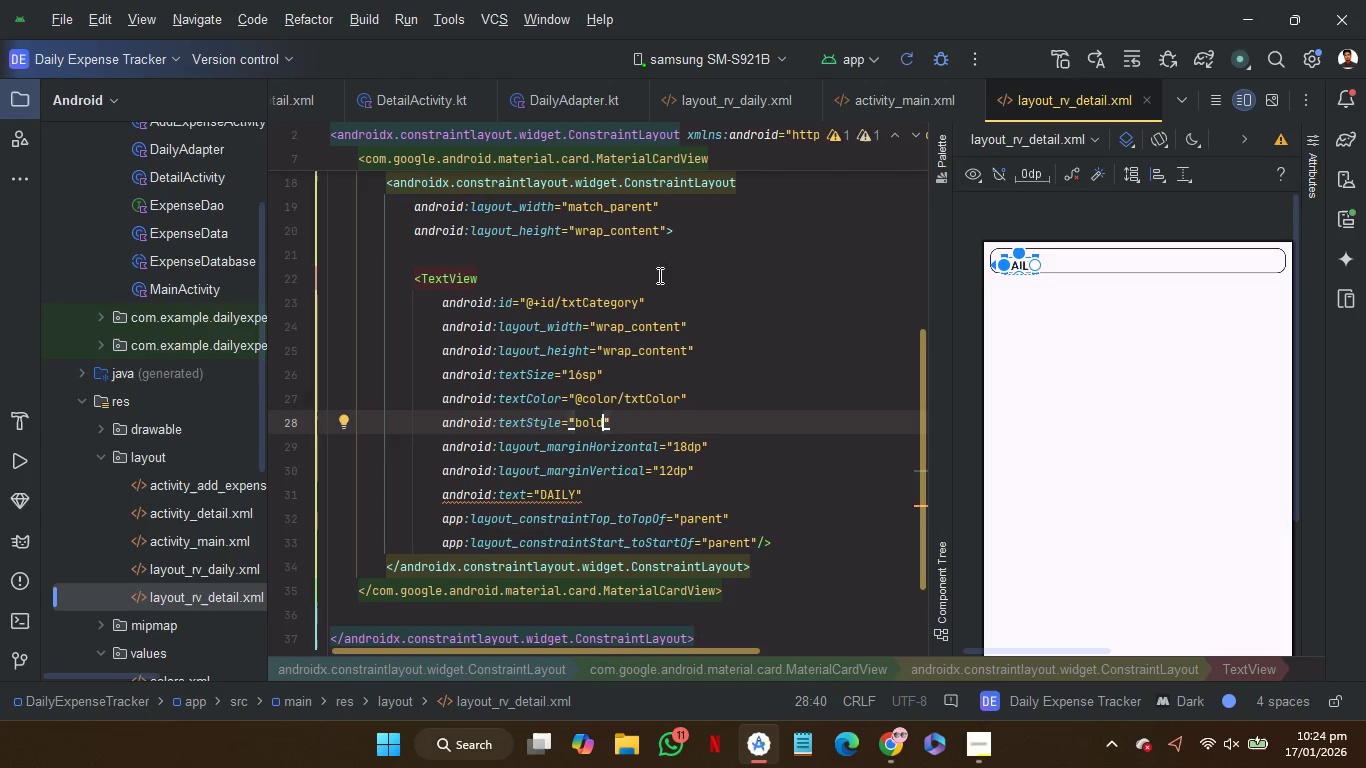 
left_click([646, 258])
 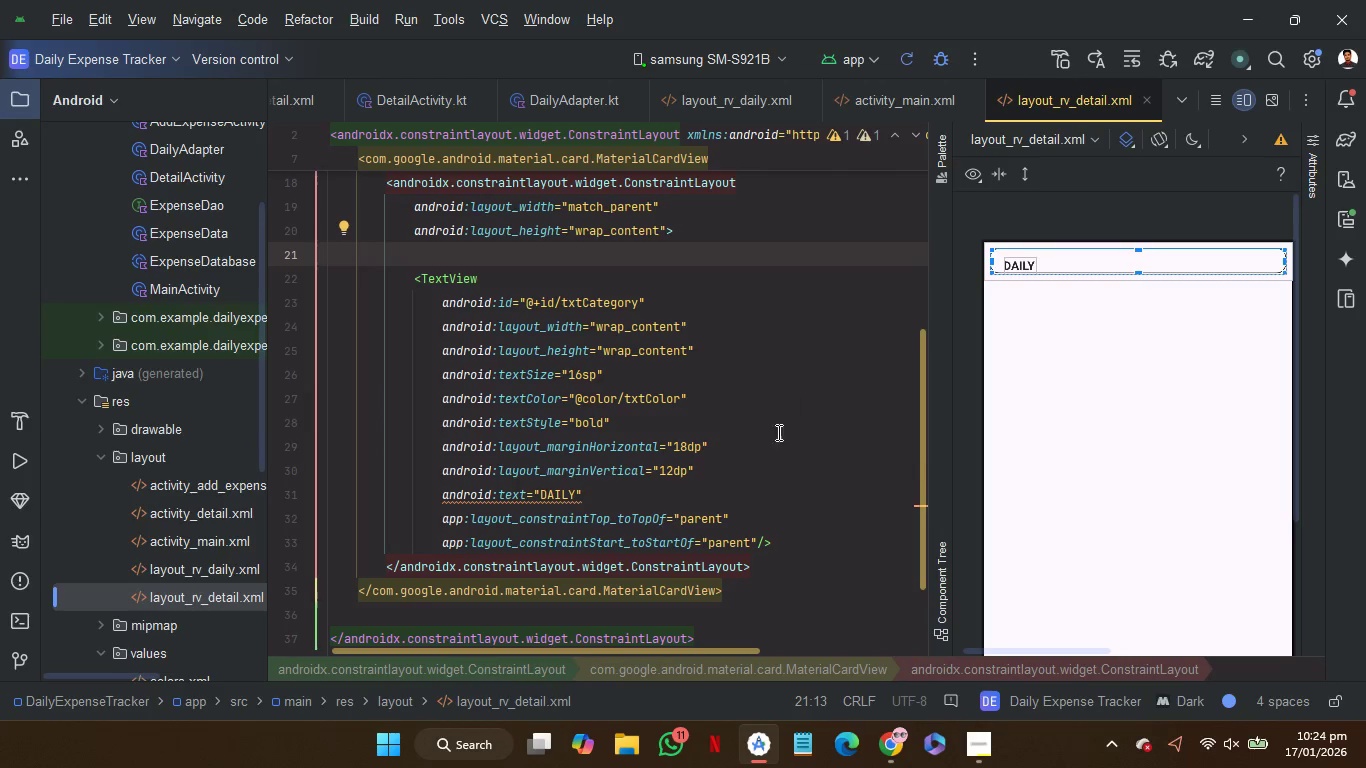 
wait(6.97)
 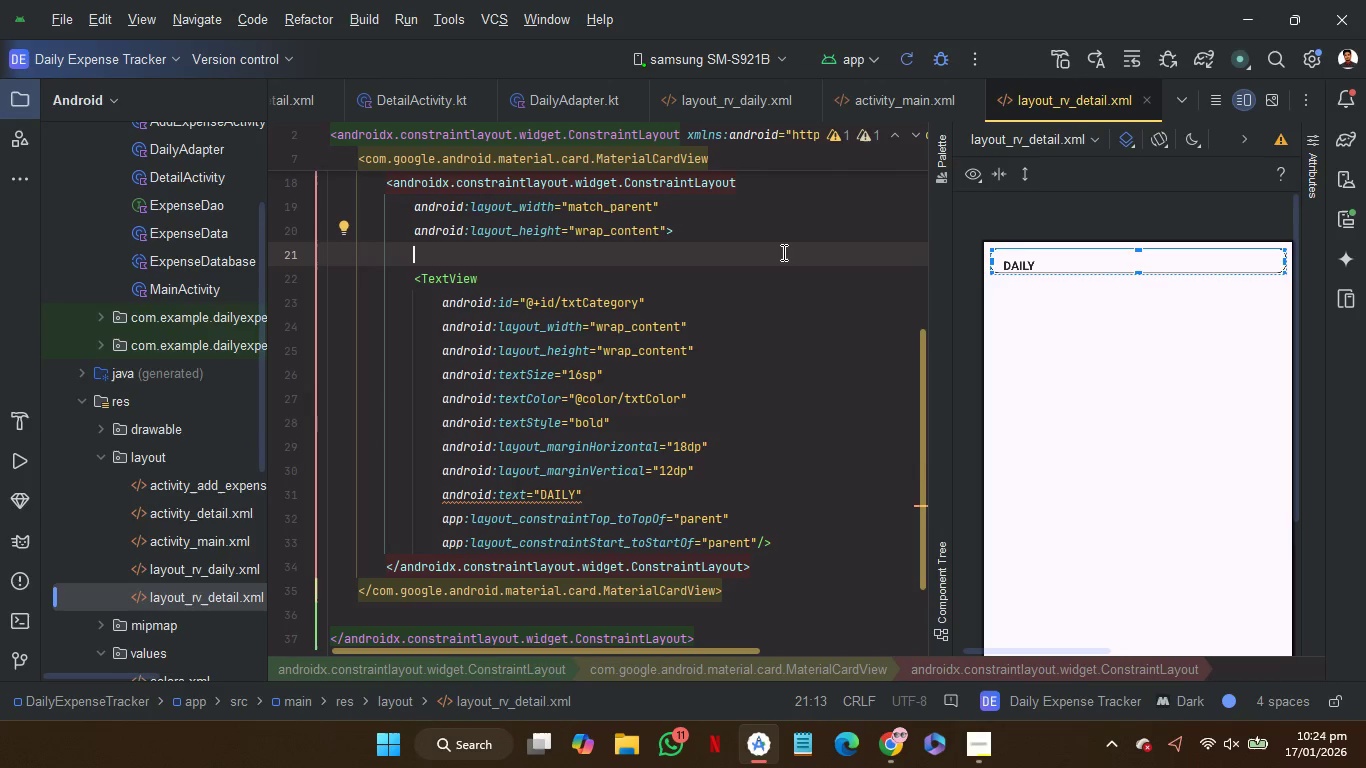 
left_click_drag(start_coordinate=[787, 537], to_coordinate=[777, 222])
 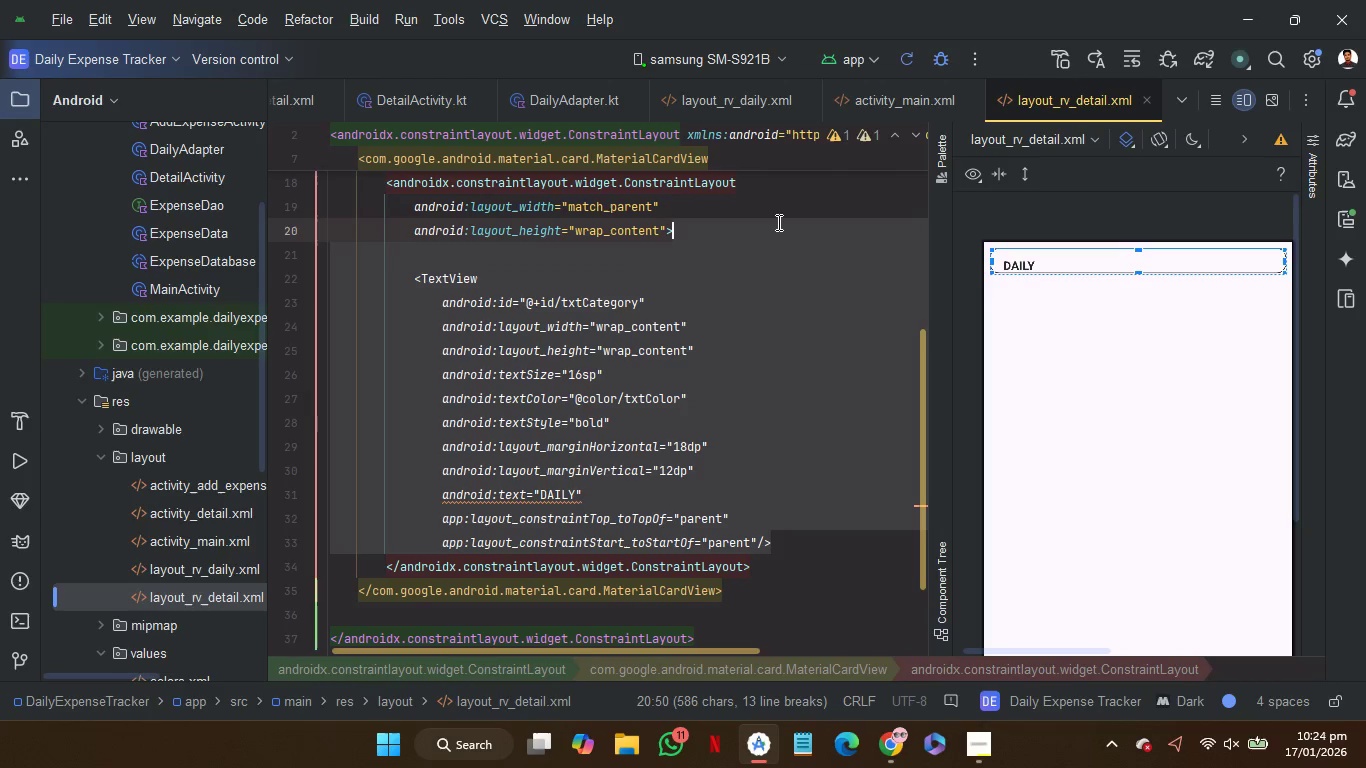 
key(Control+C)
 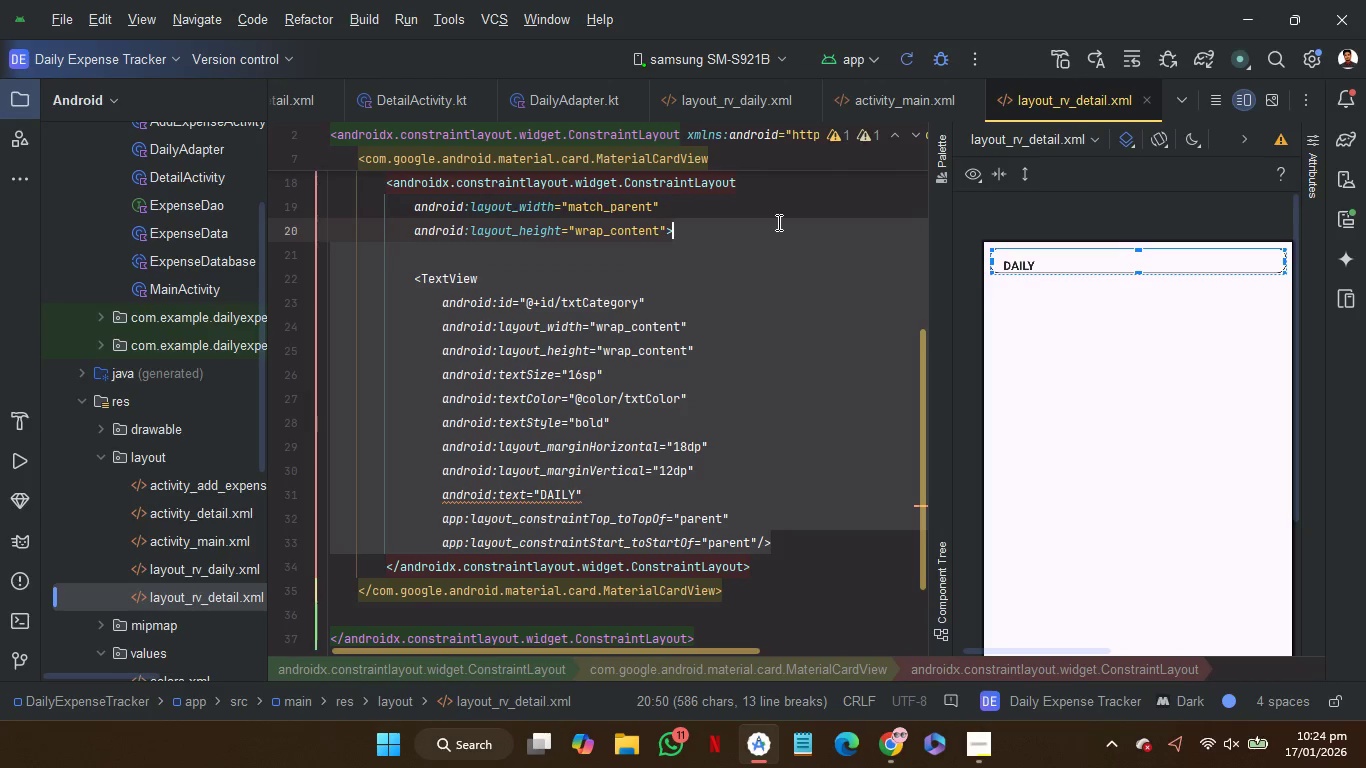 
key(Control+C)
 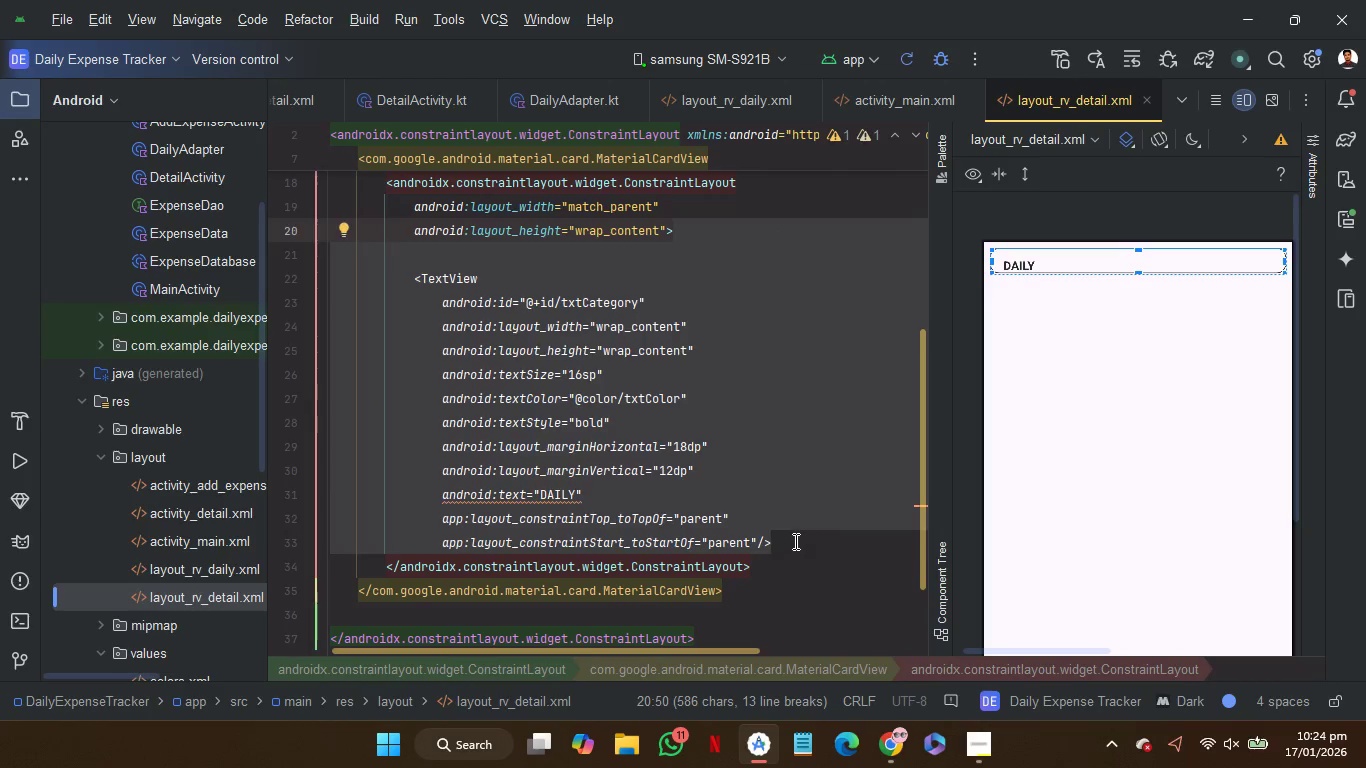 
left_click([794, 541])
 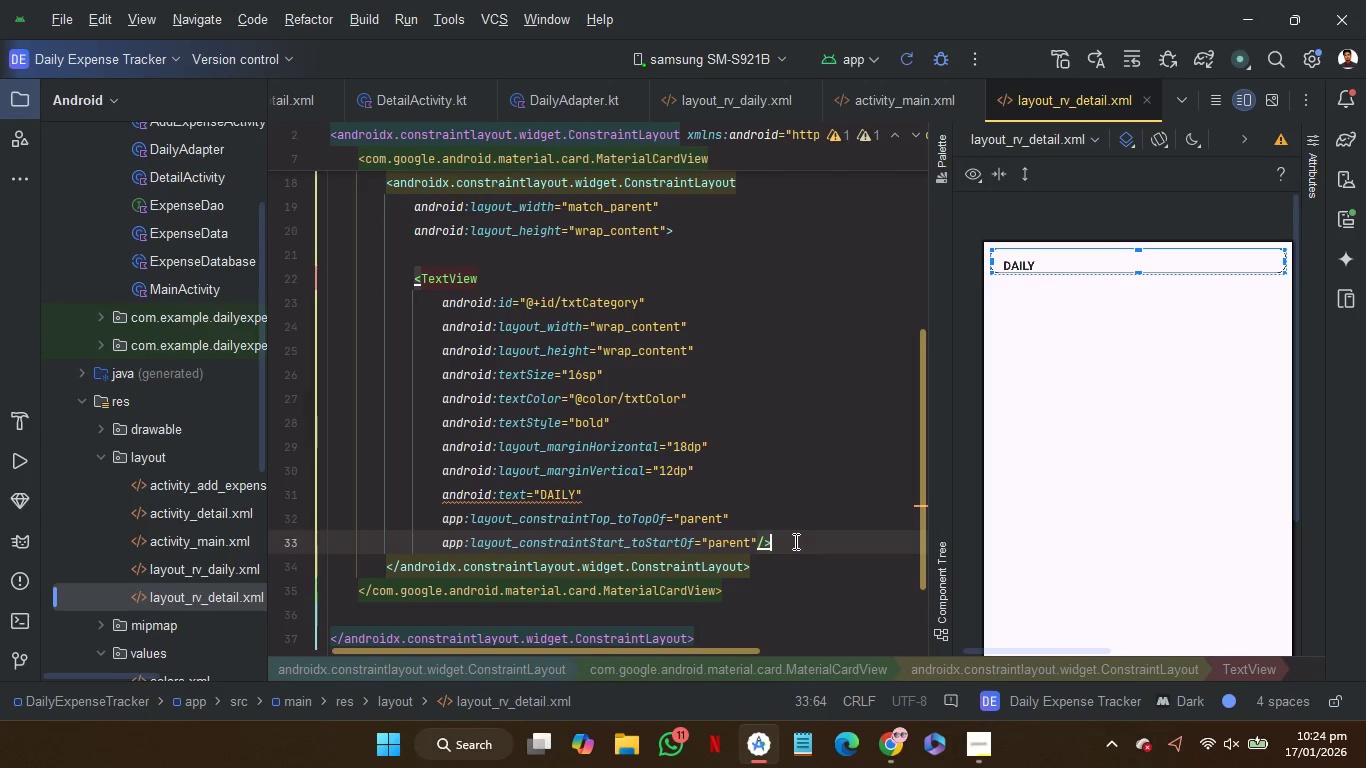 
key(Control+V)
 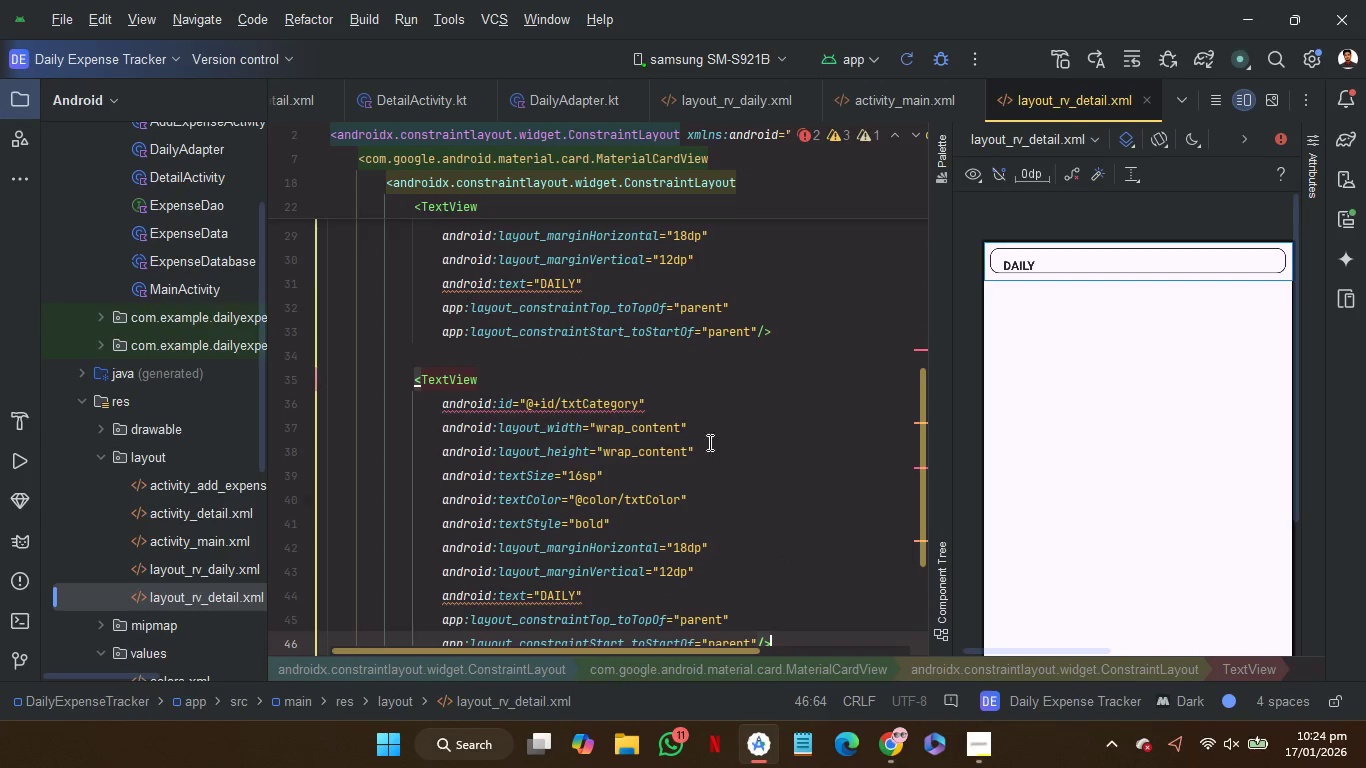 
wait(5.27)
 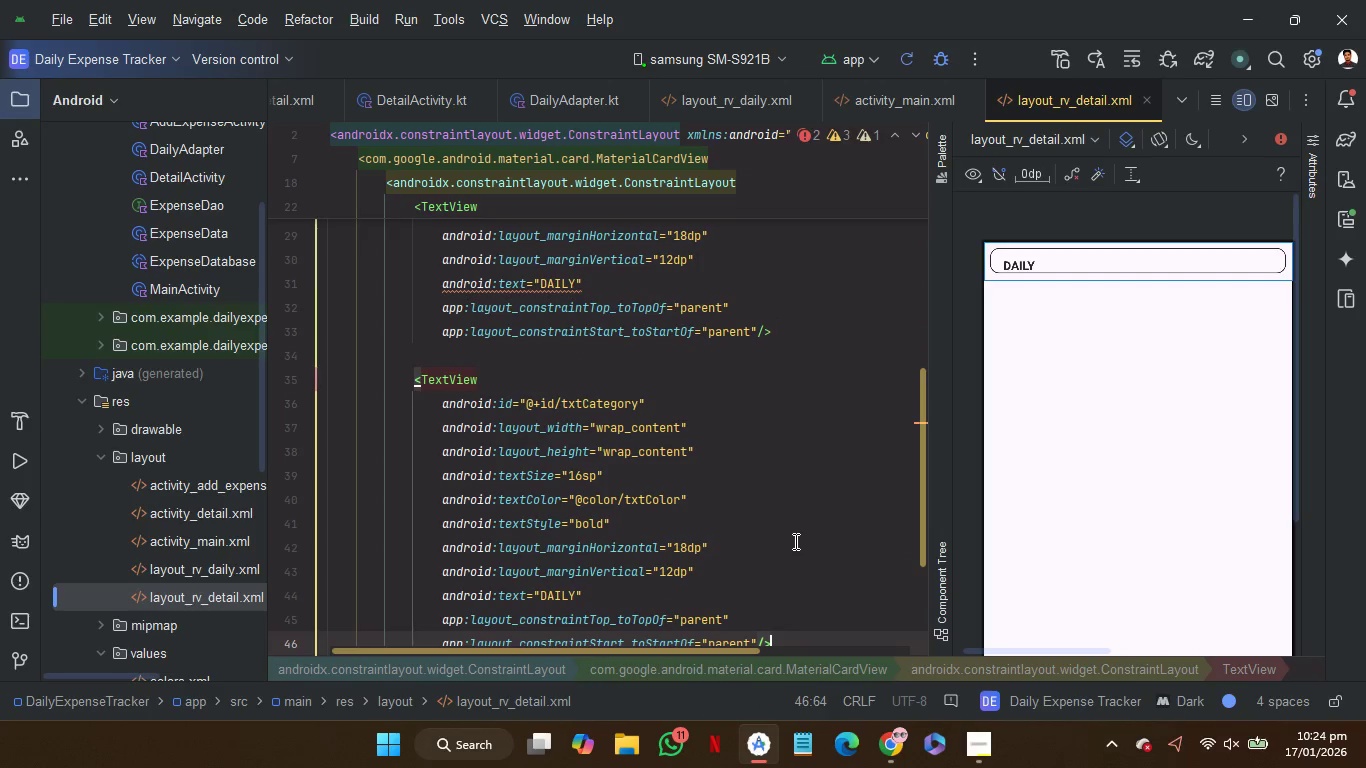 
left_click([683, 405])
 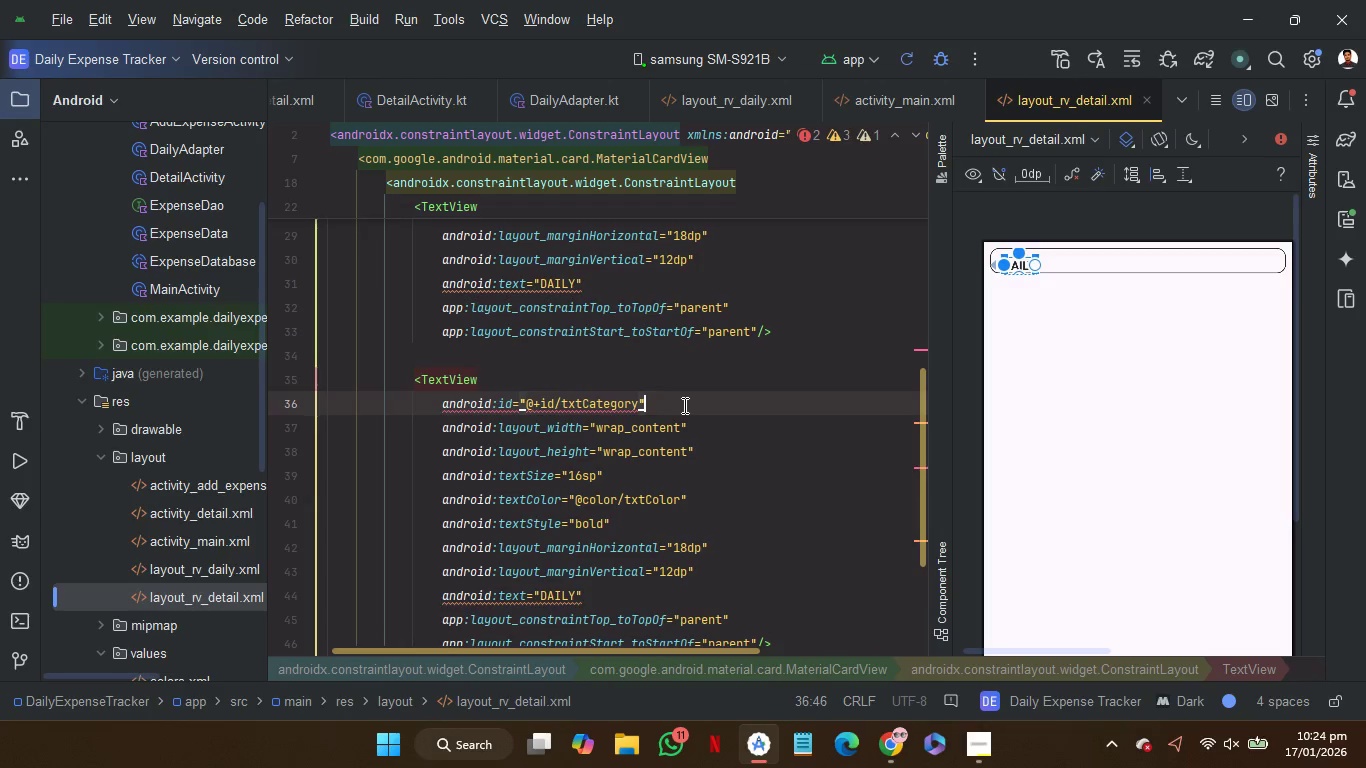 
key(ArrowLeft)
 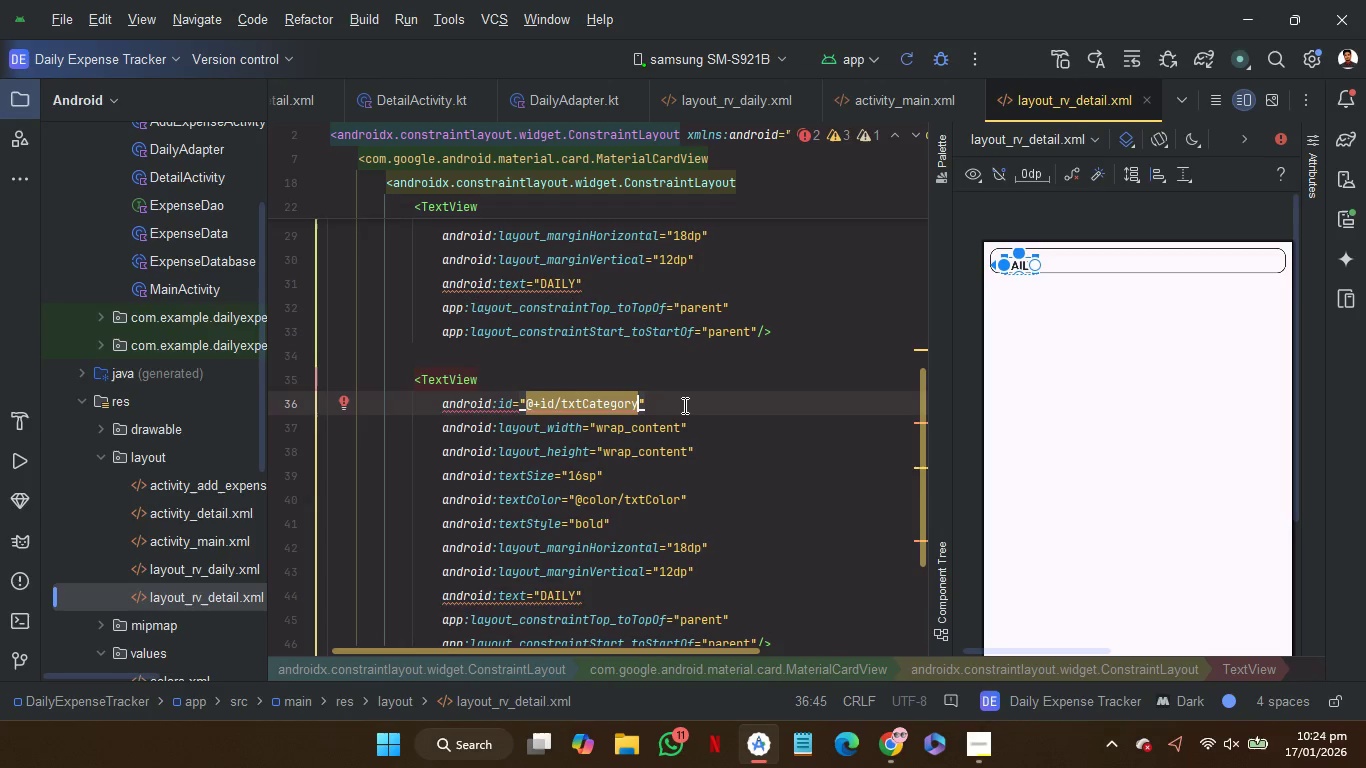 
key(Shift+ArrowLeft)
 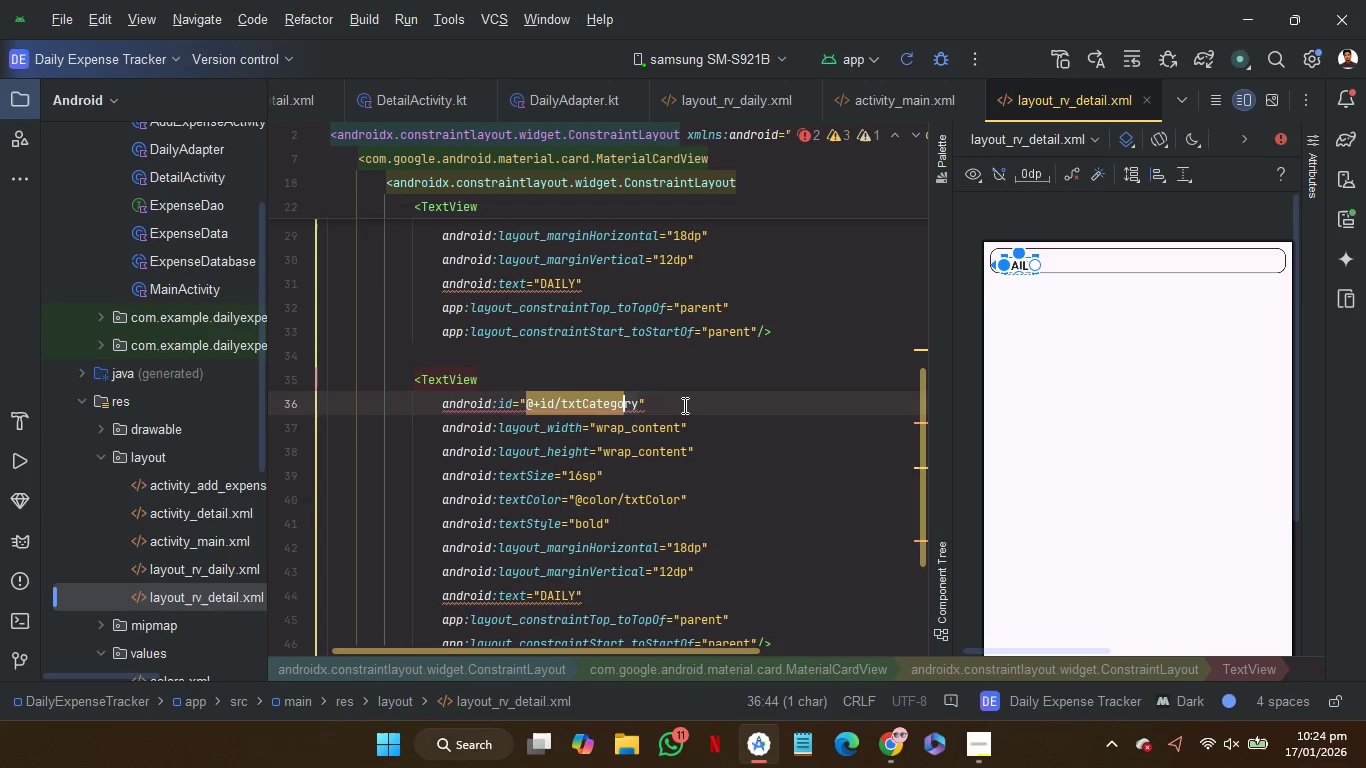 
key(Shift+ArrowLeft)
 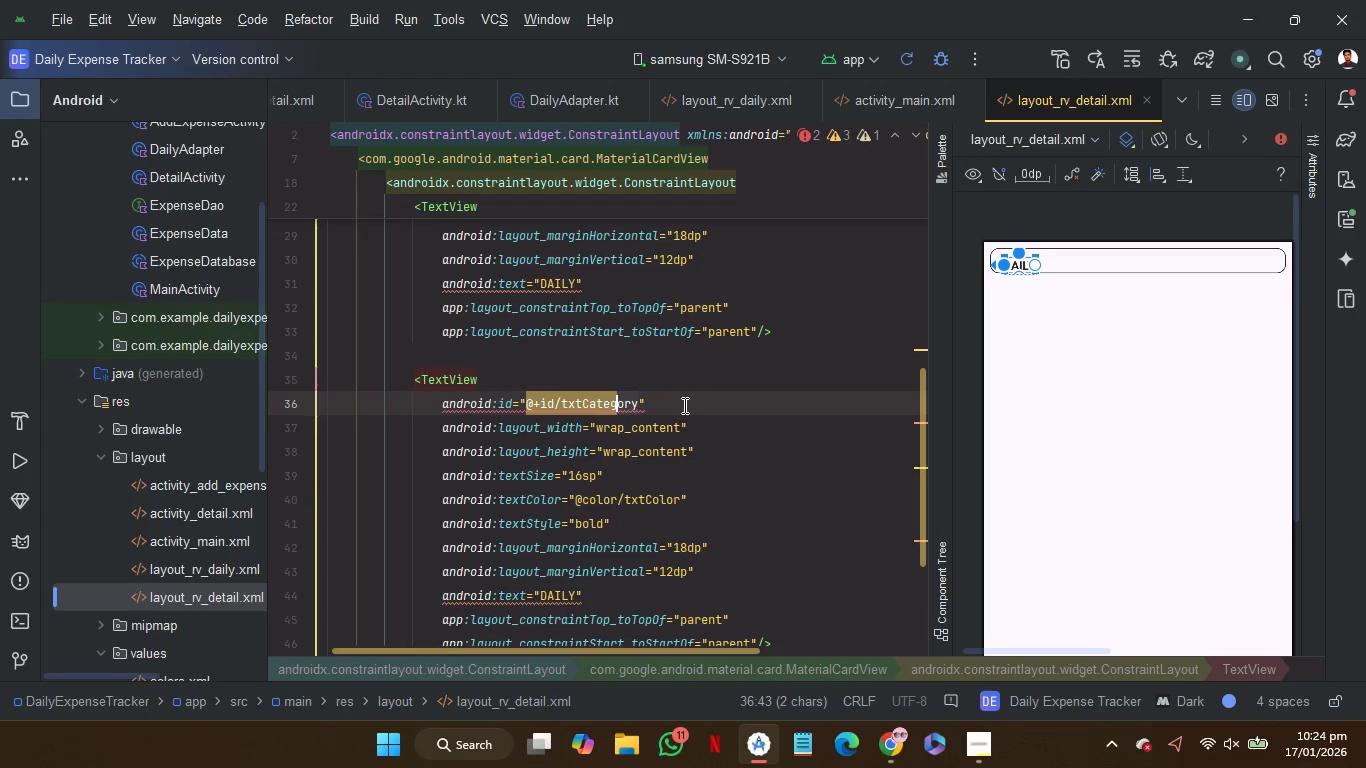 
key(Shift+ArrowLeft)
 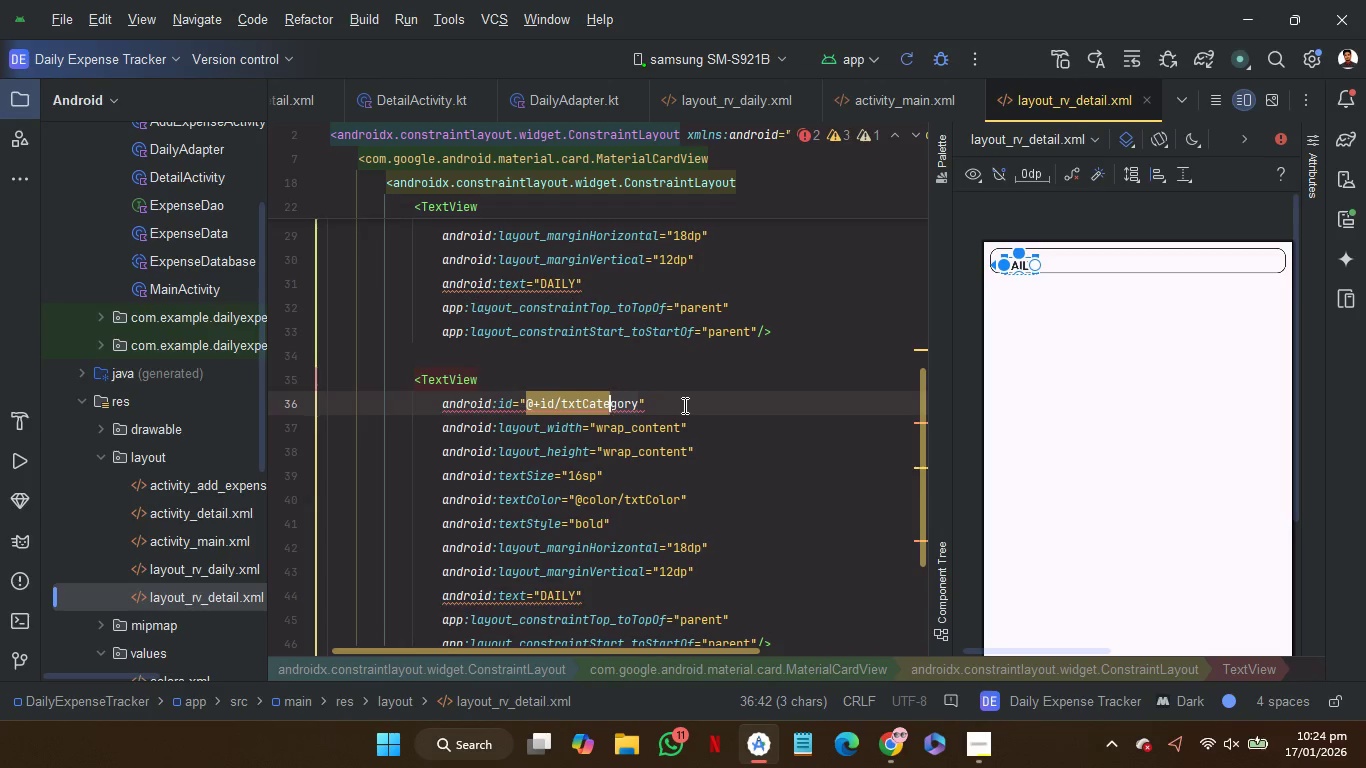 
key(Shift+ArrowLeft)
 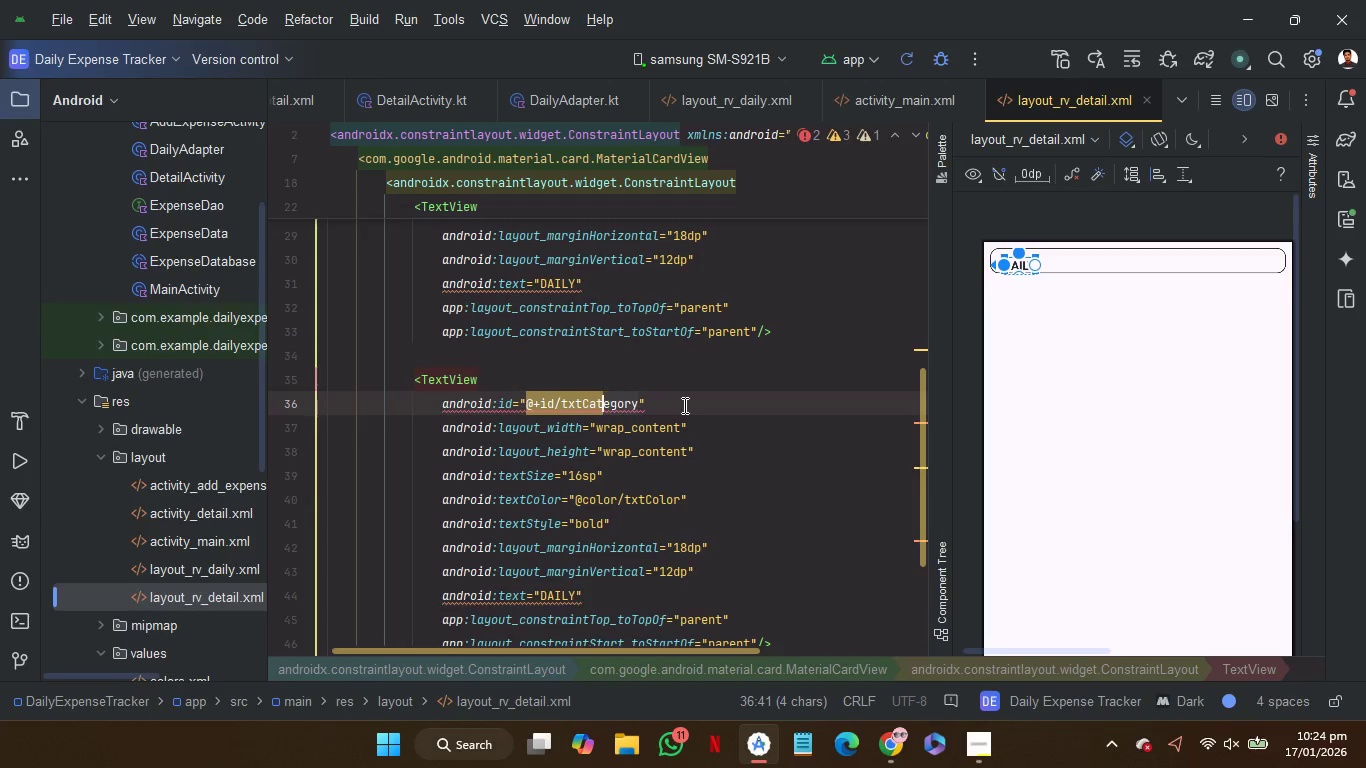 
key(Shift+ArrowLeft)
 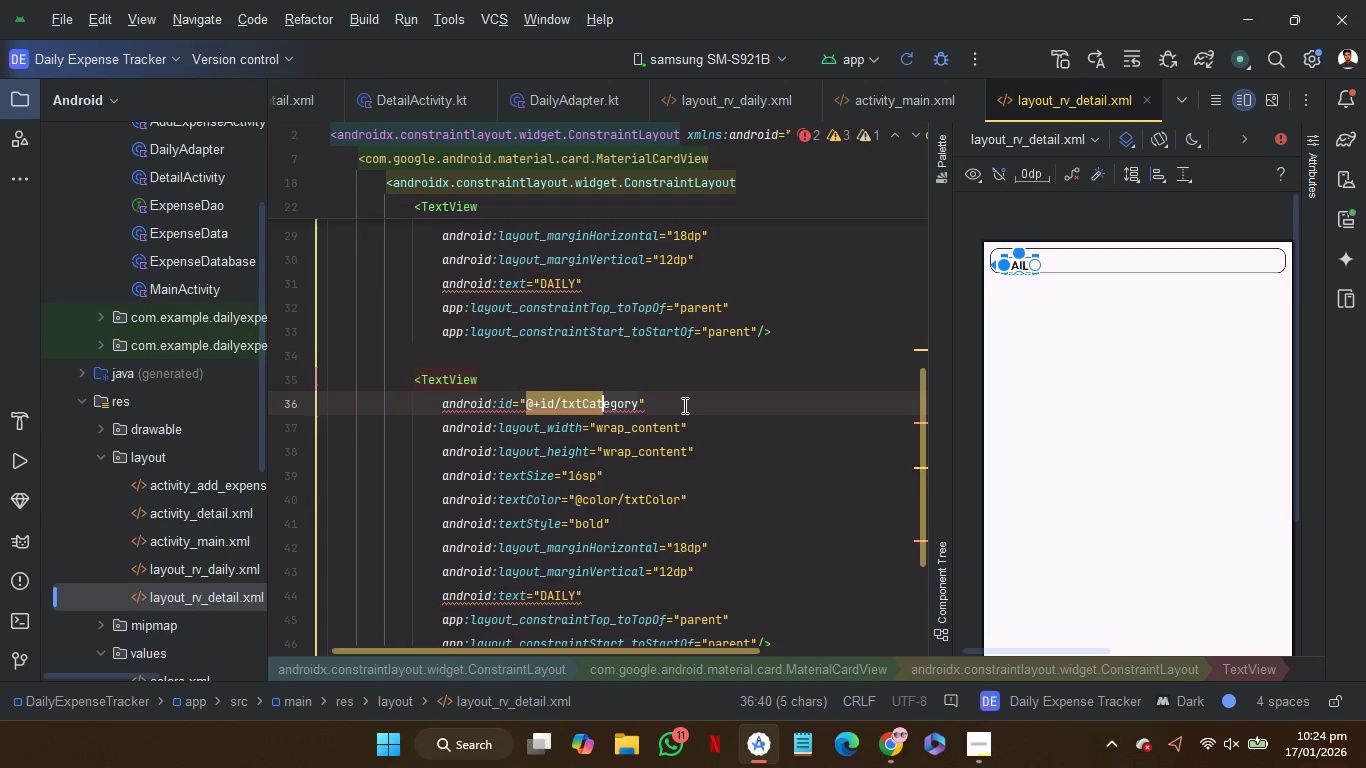 
key(Shift+ArrowLeft)
 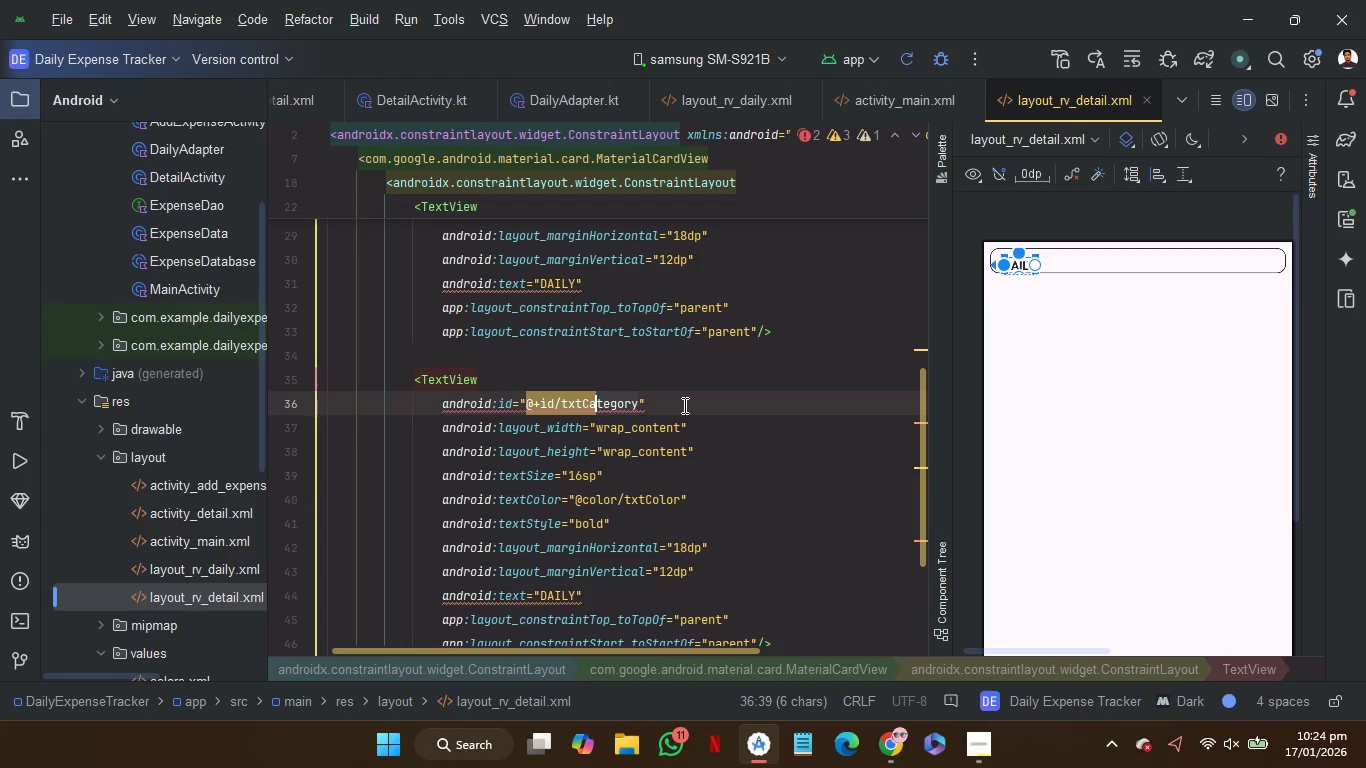 
key(Shift+ArrowLeft)
 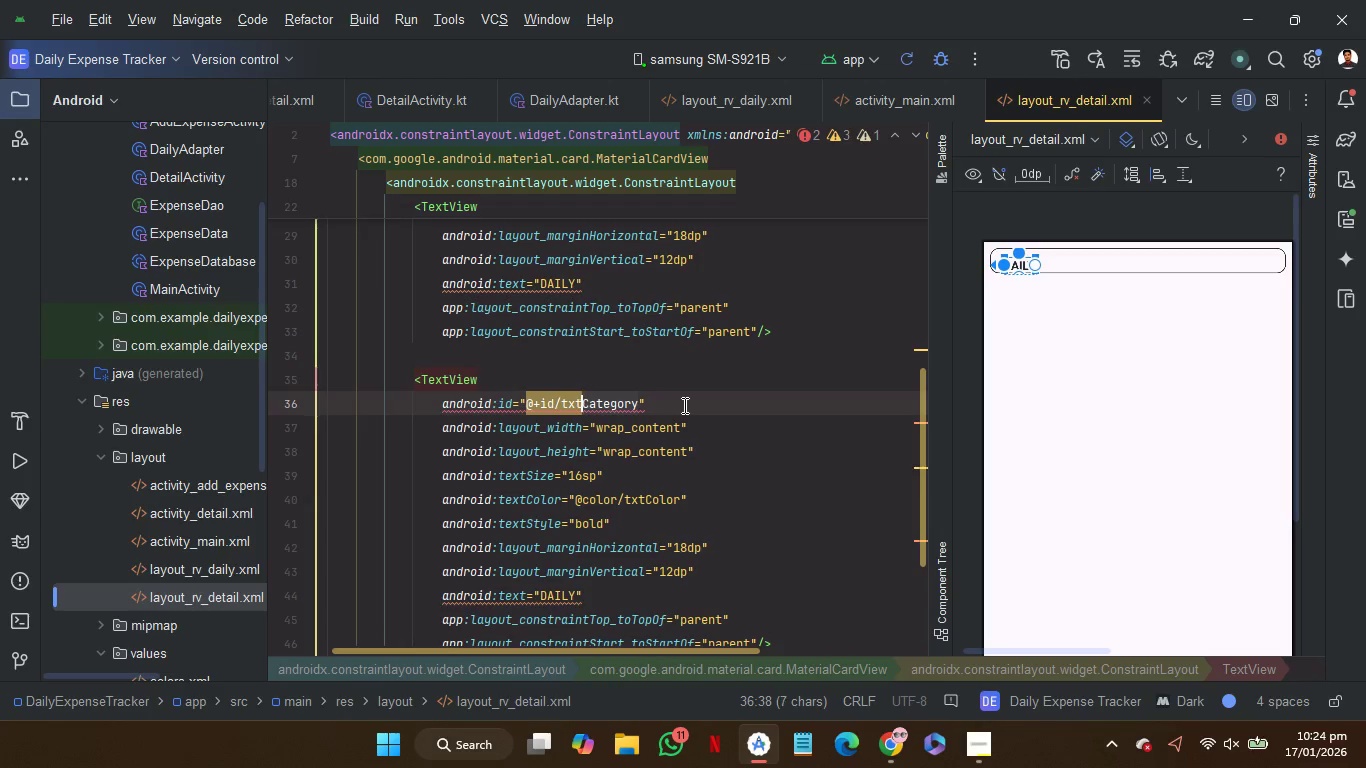 
key(Shift+ArrowLeft)
 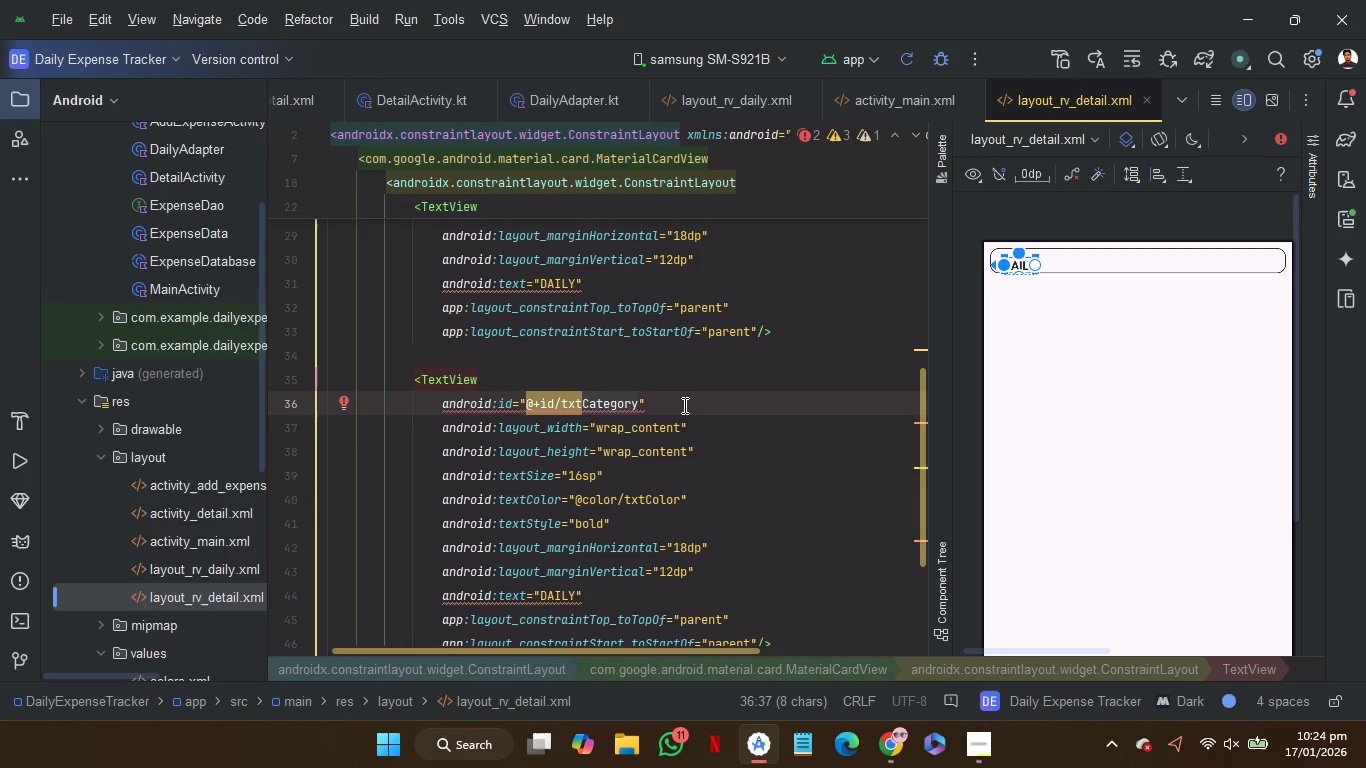 
type(Amount)
 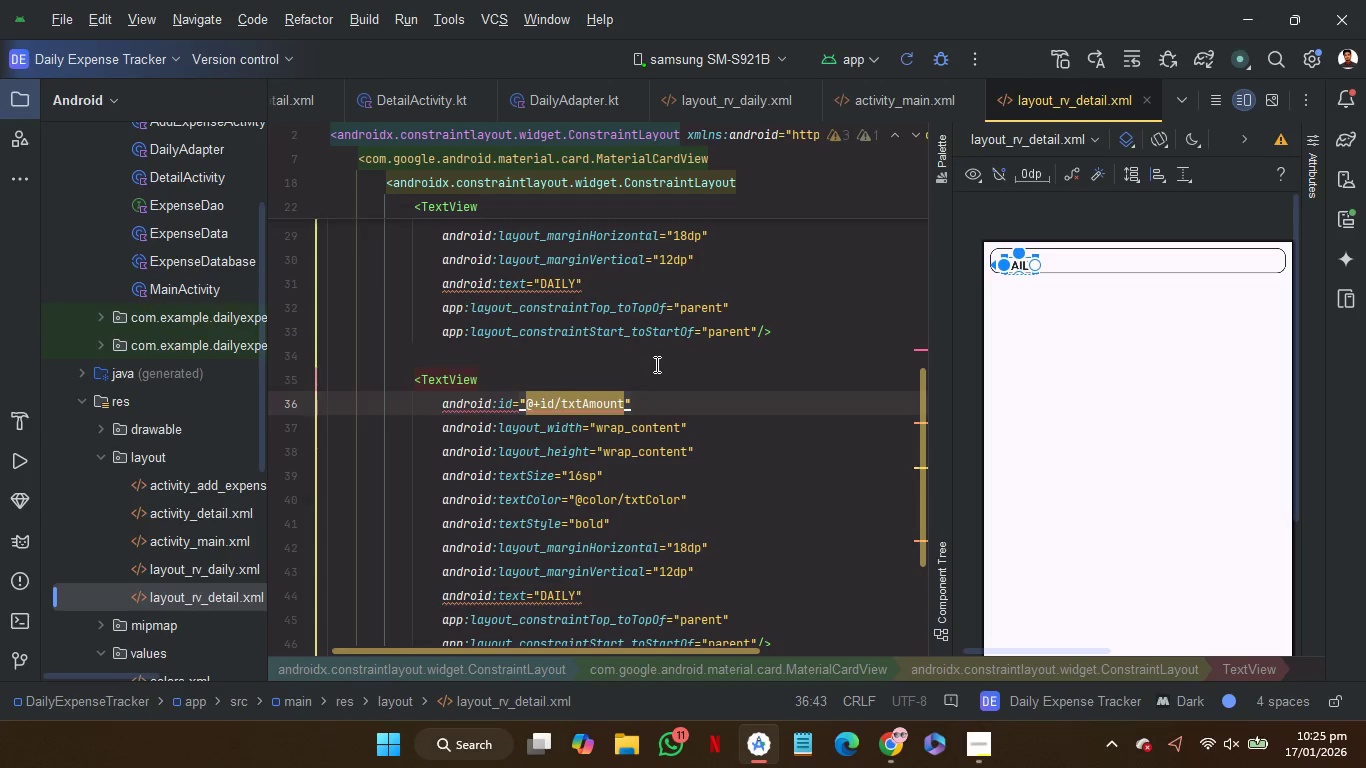 
left_click([657, 364])
 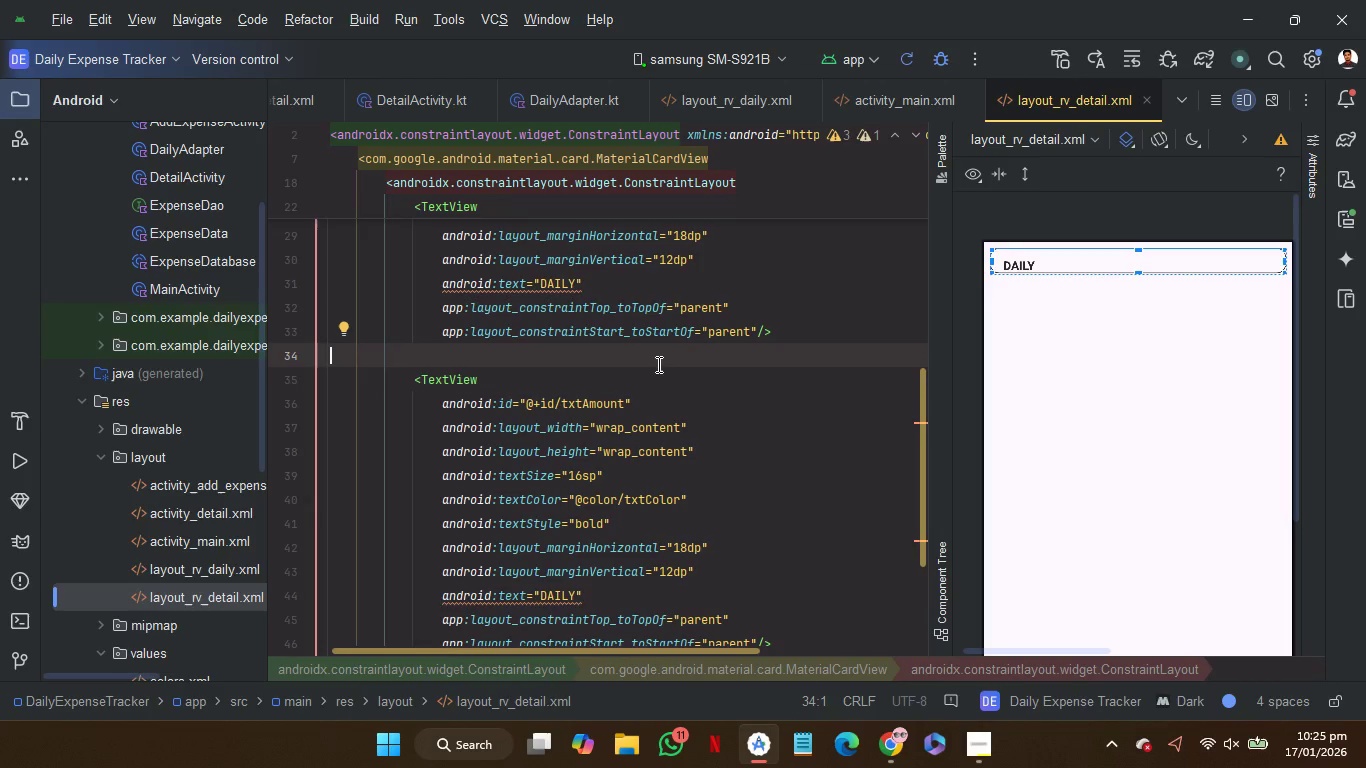 
wait(11.41)
 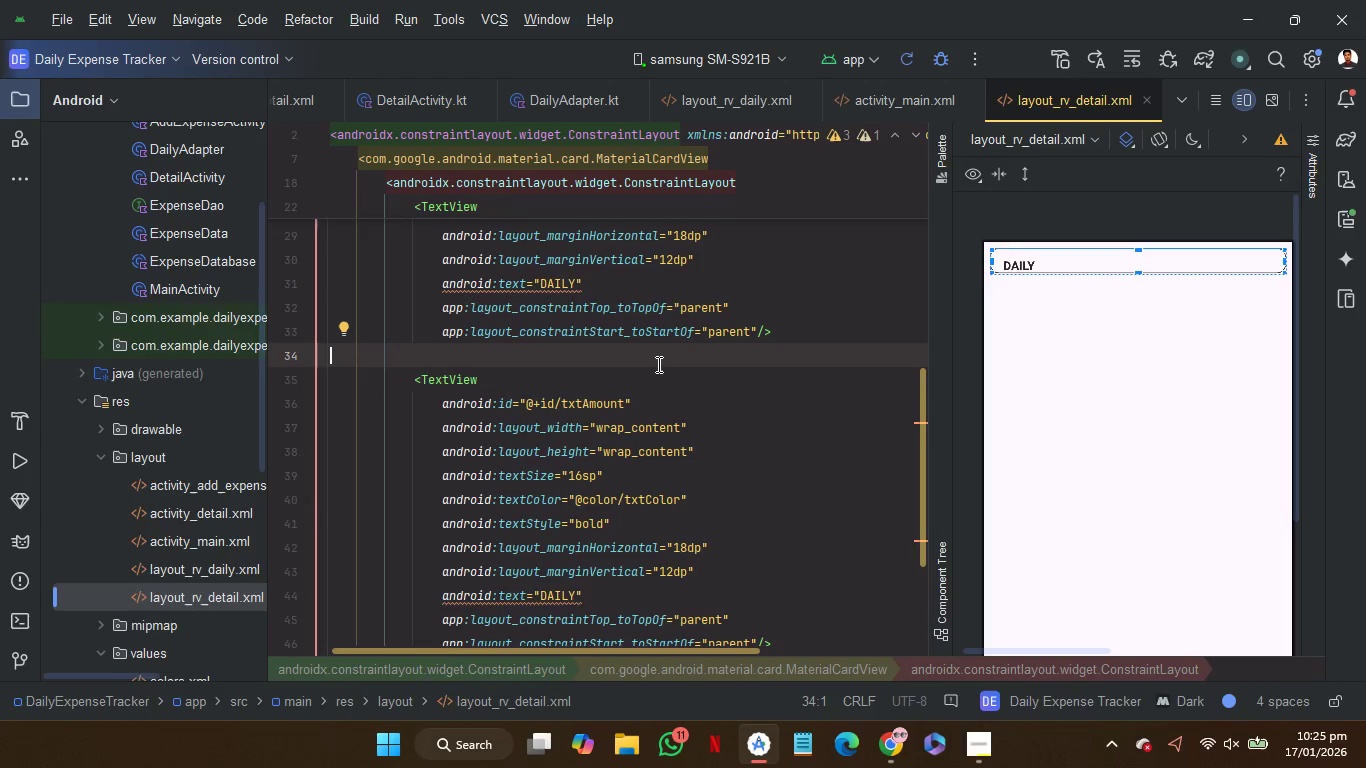 
scroll: coordinate [657, 364], scroll_direction: up, amount: 3.0
 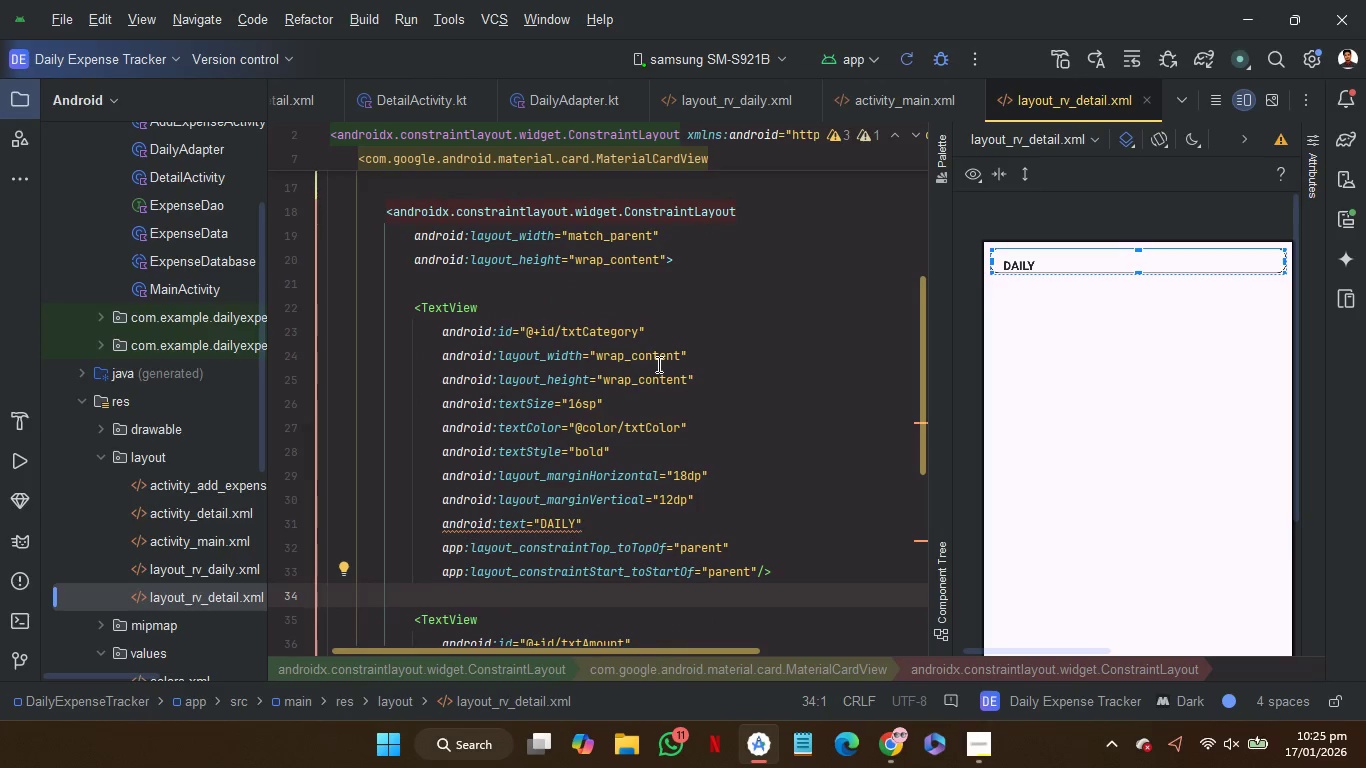 
scroll: coordinate [657, 364], scroll_direction: down, amount: 4.0
 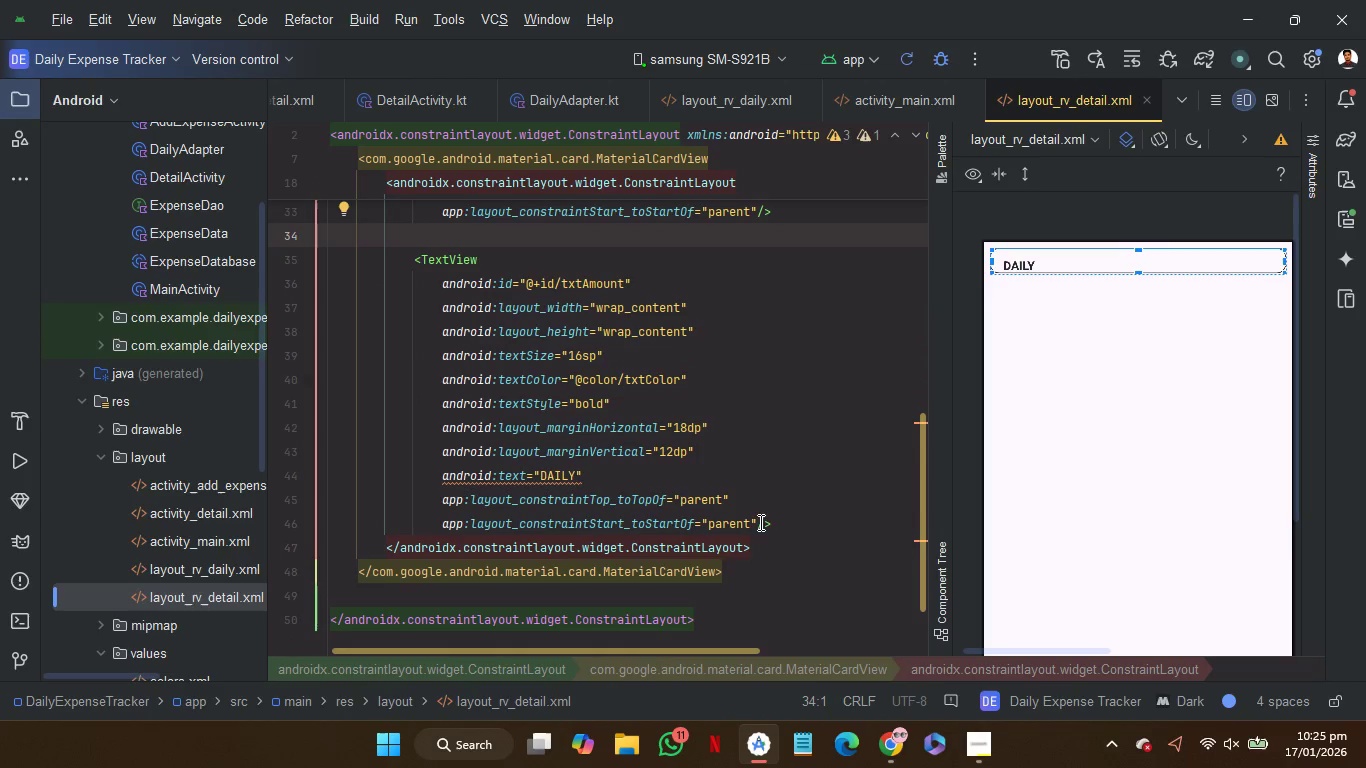 
left_click_drag(start_coordinate=[755, 520], to_coordinate=[444, 525])
 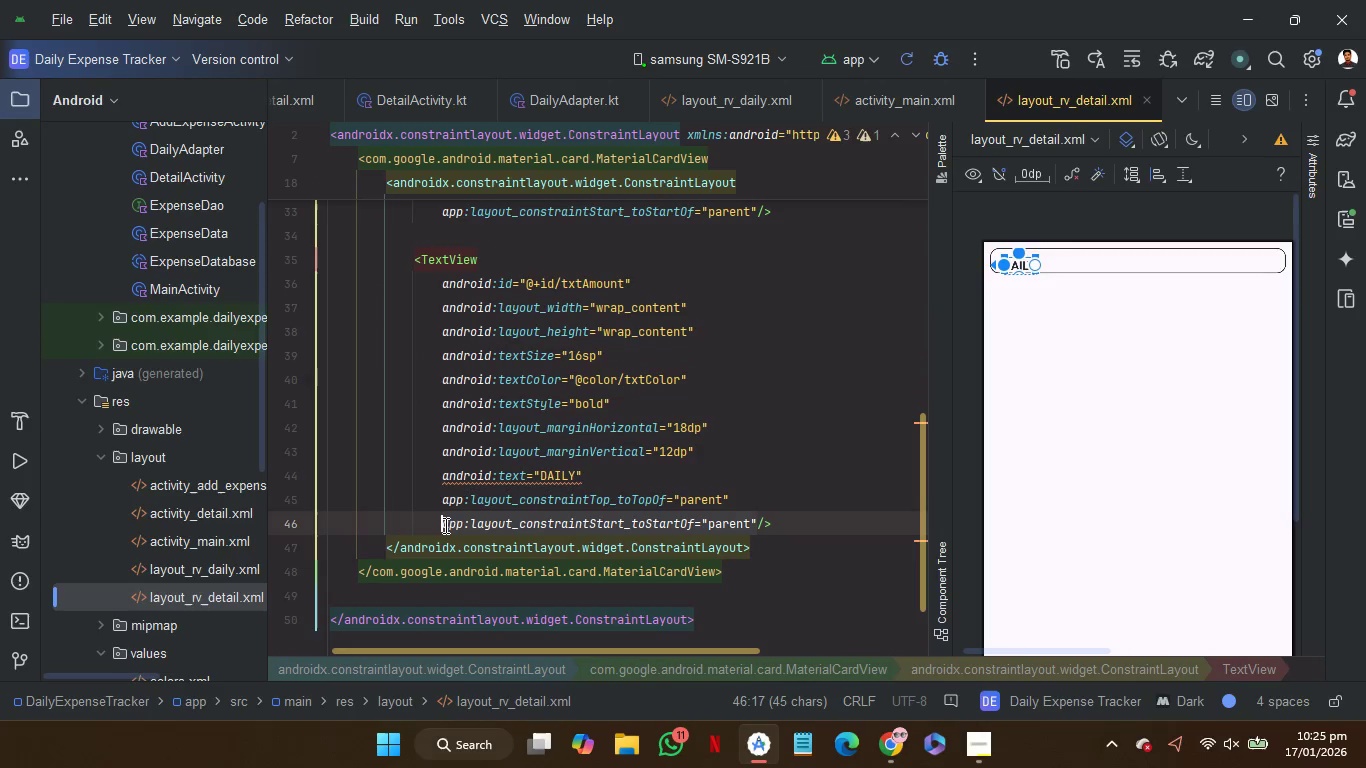 
type(E)
key(Backspace)
type(end)
 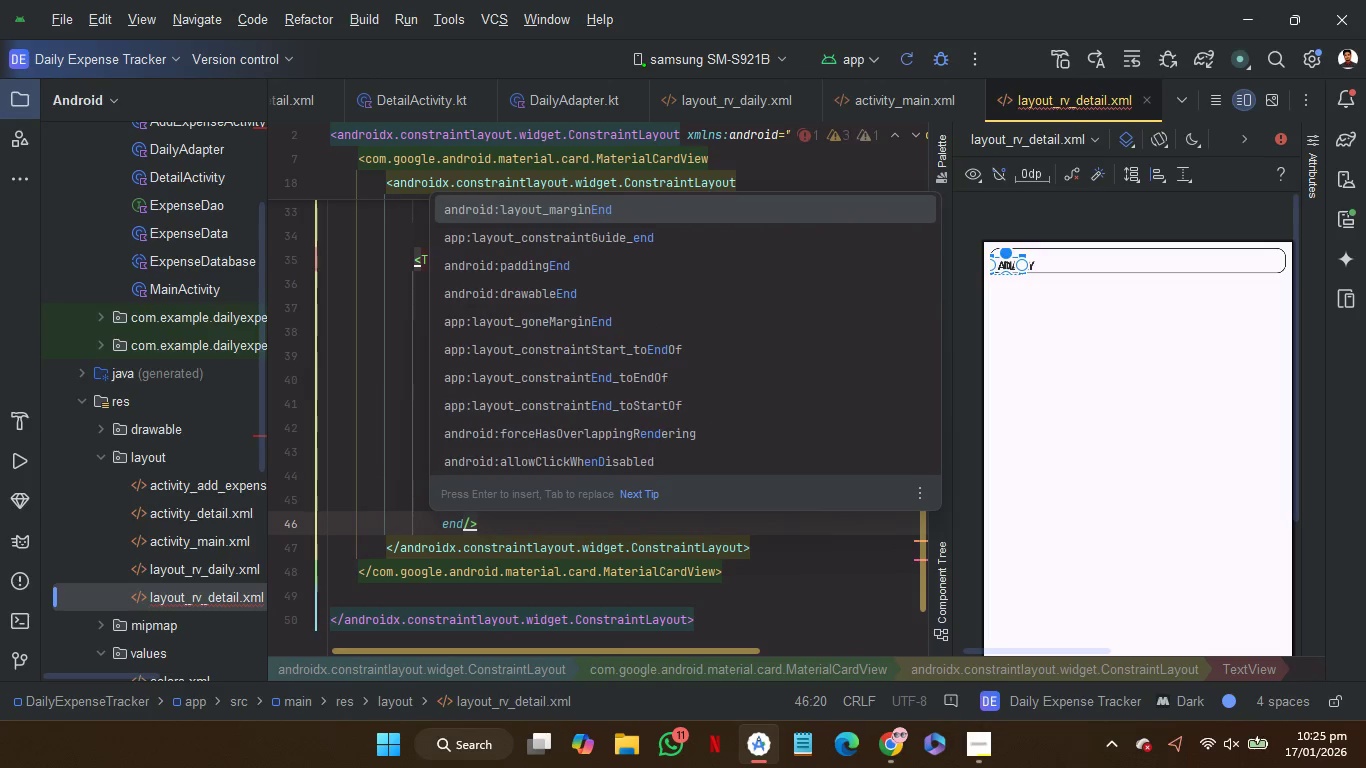 
key(ArrowDown)
 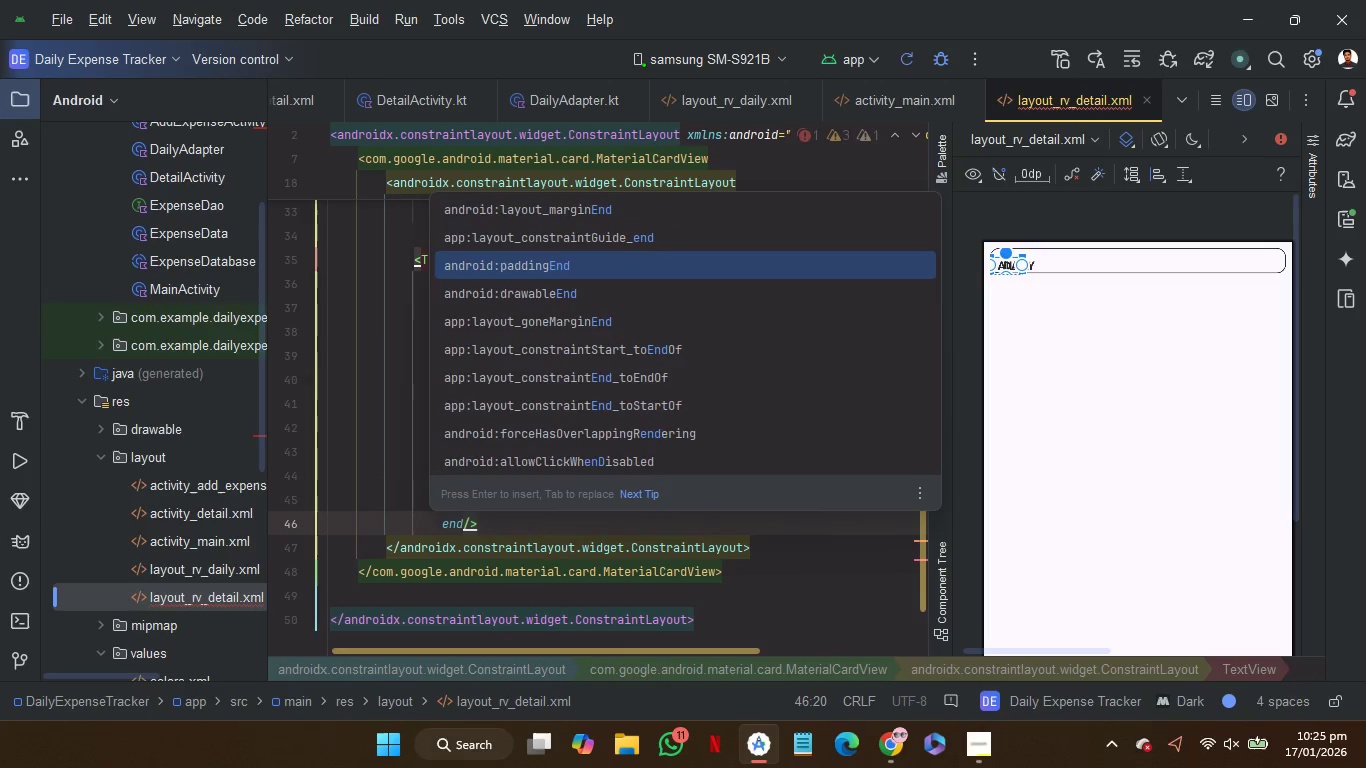 
key(ArrowDown)
 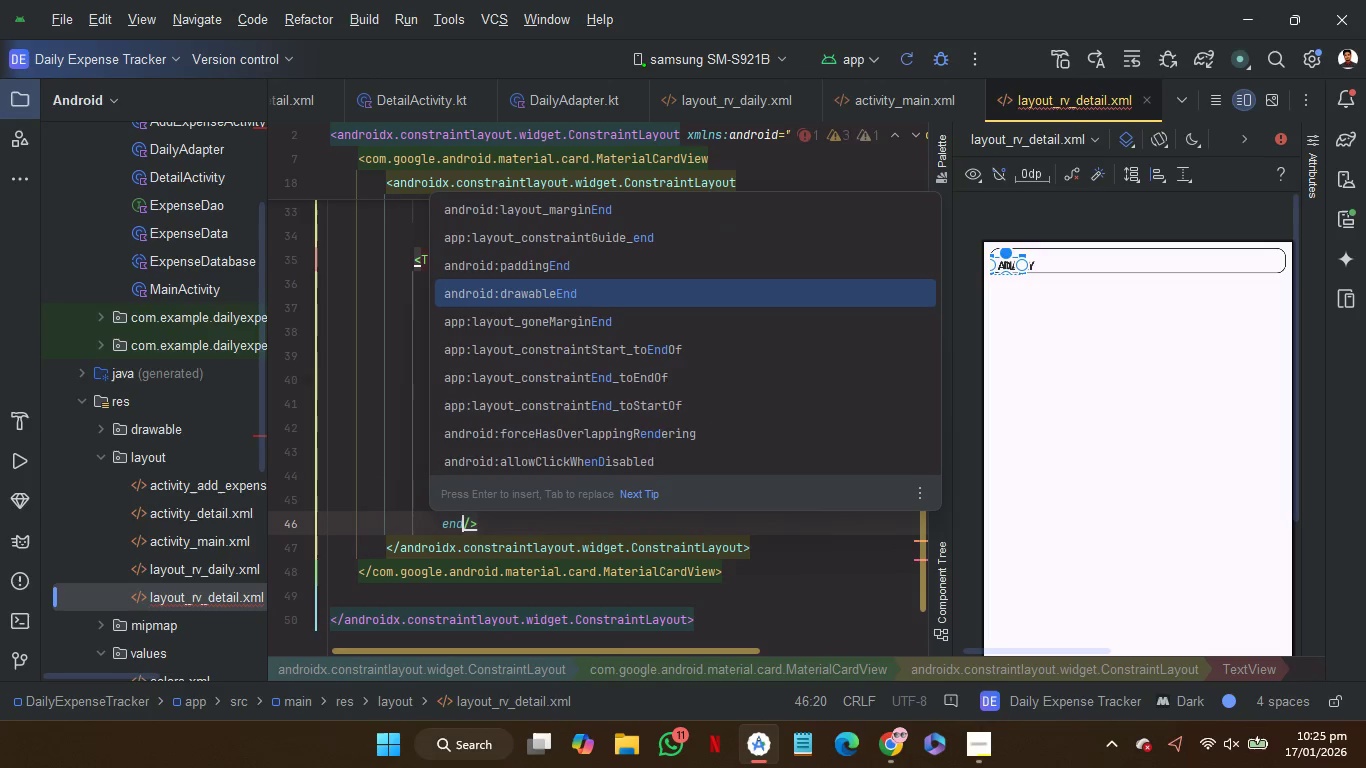 
key(ArrowDown)
 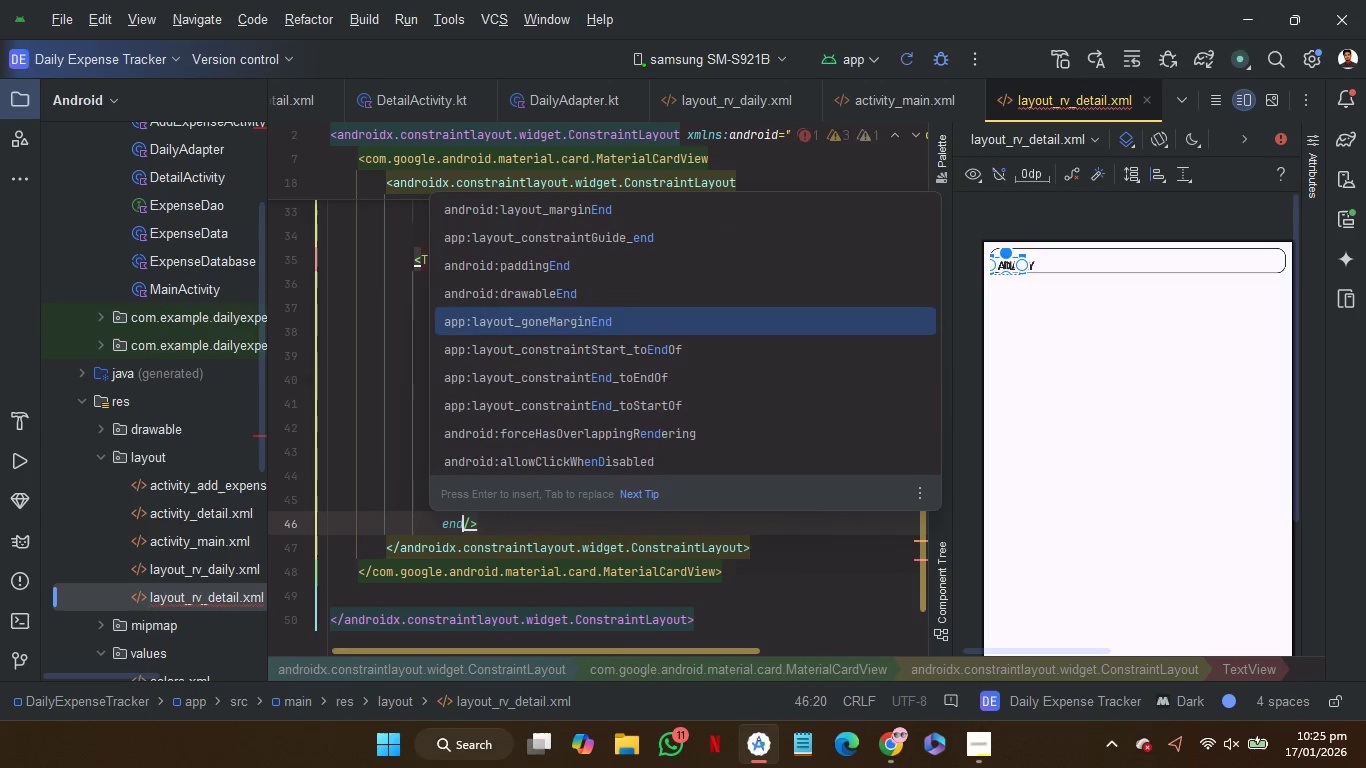 
key(ArrowDown)
 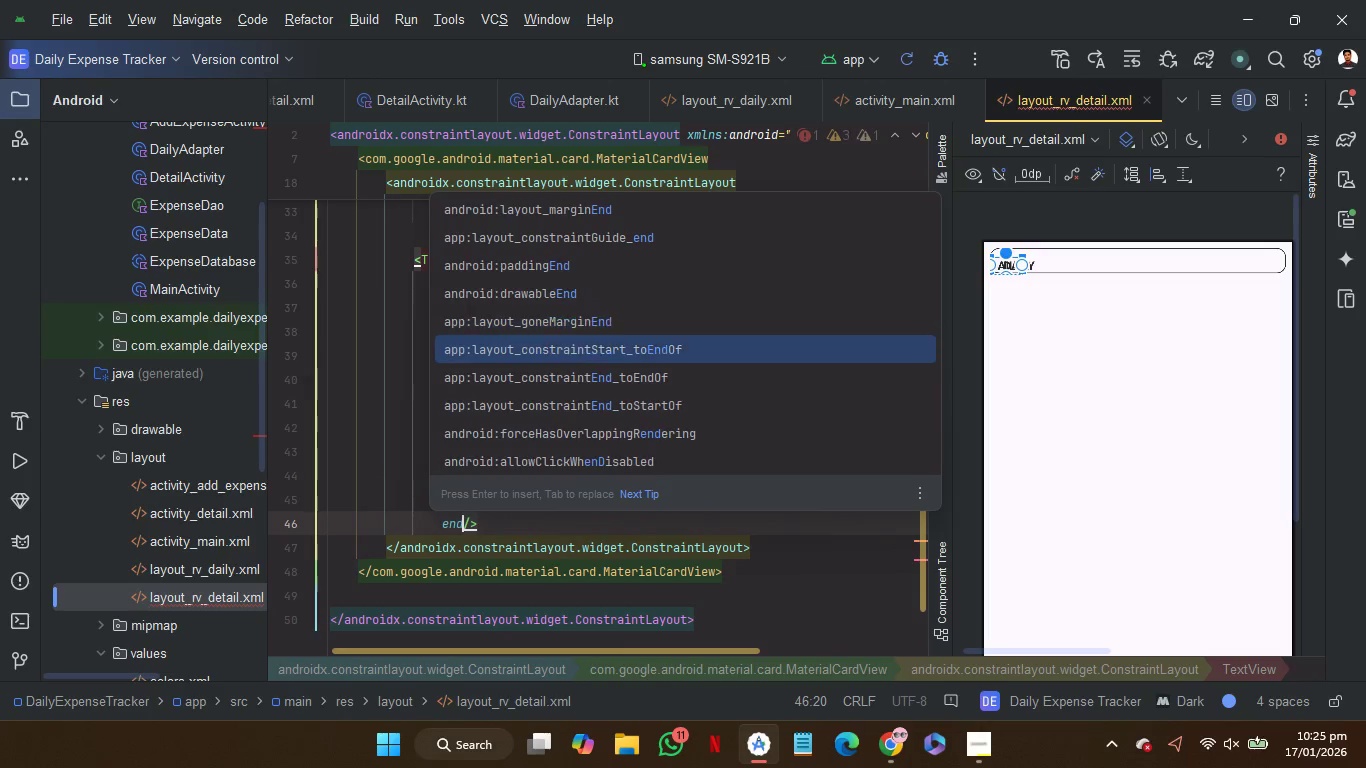 
key(ArrowDown)
 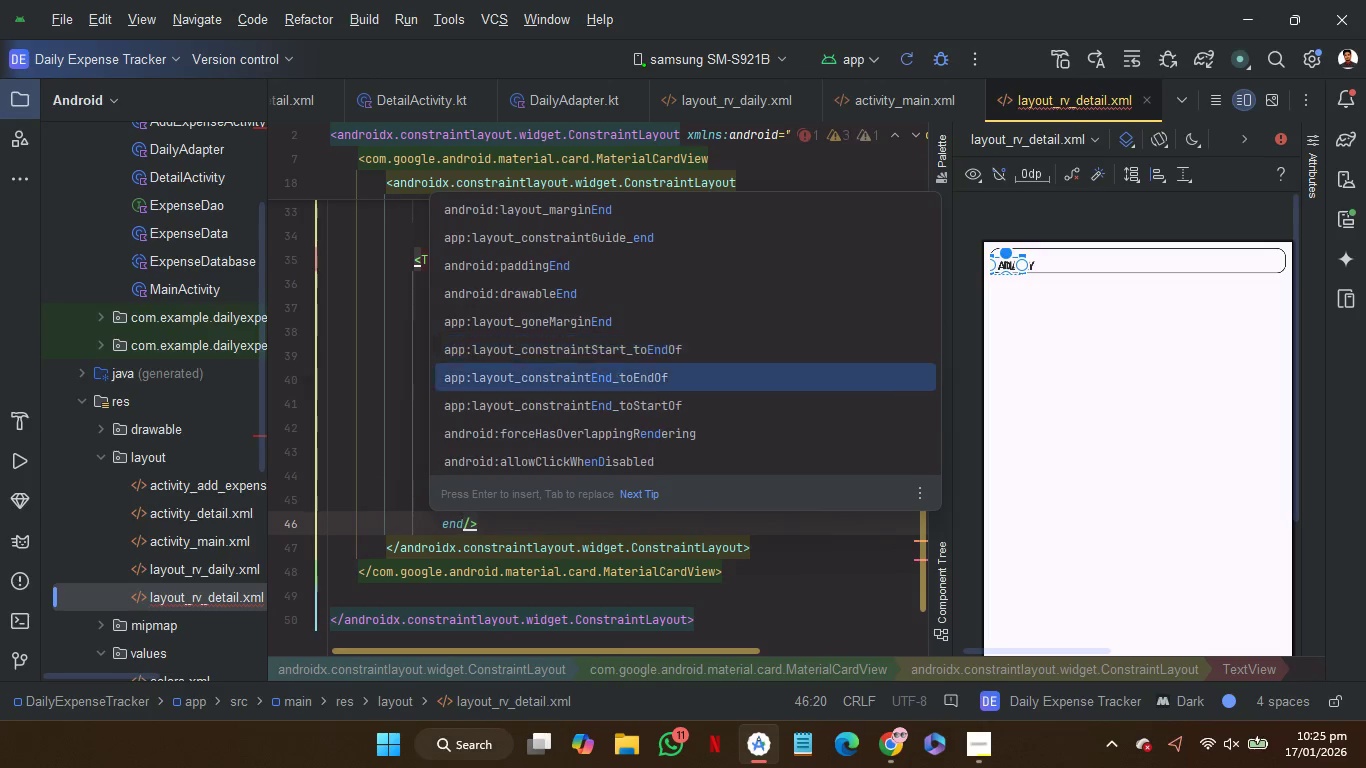 
key(ArrowDown)
 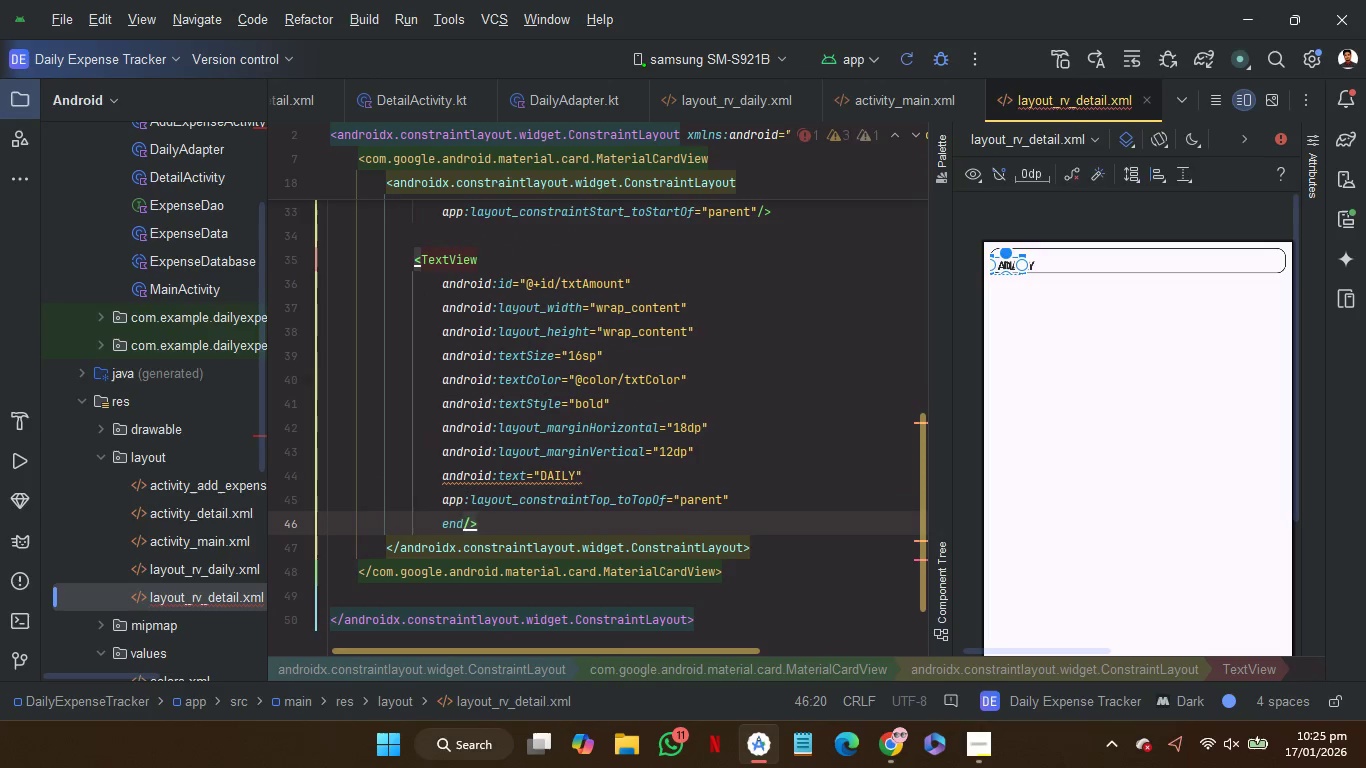 
key(Enter)
 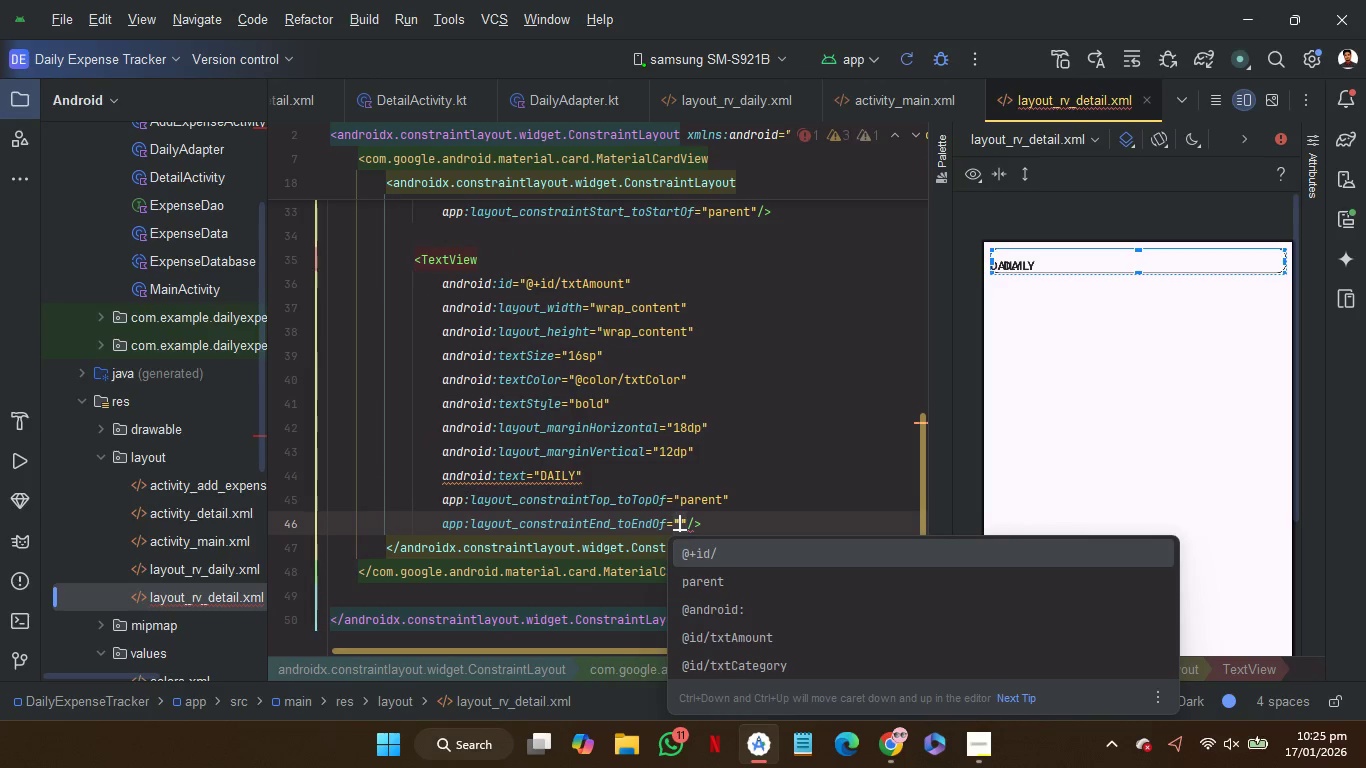 
key(ArrowDown)
 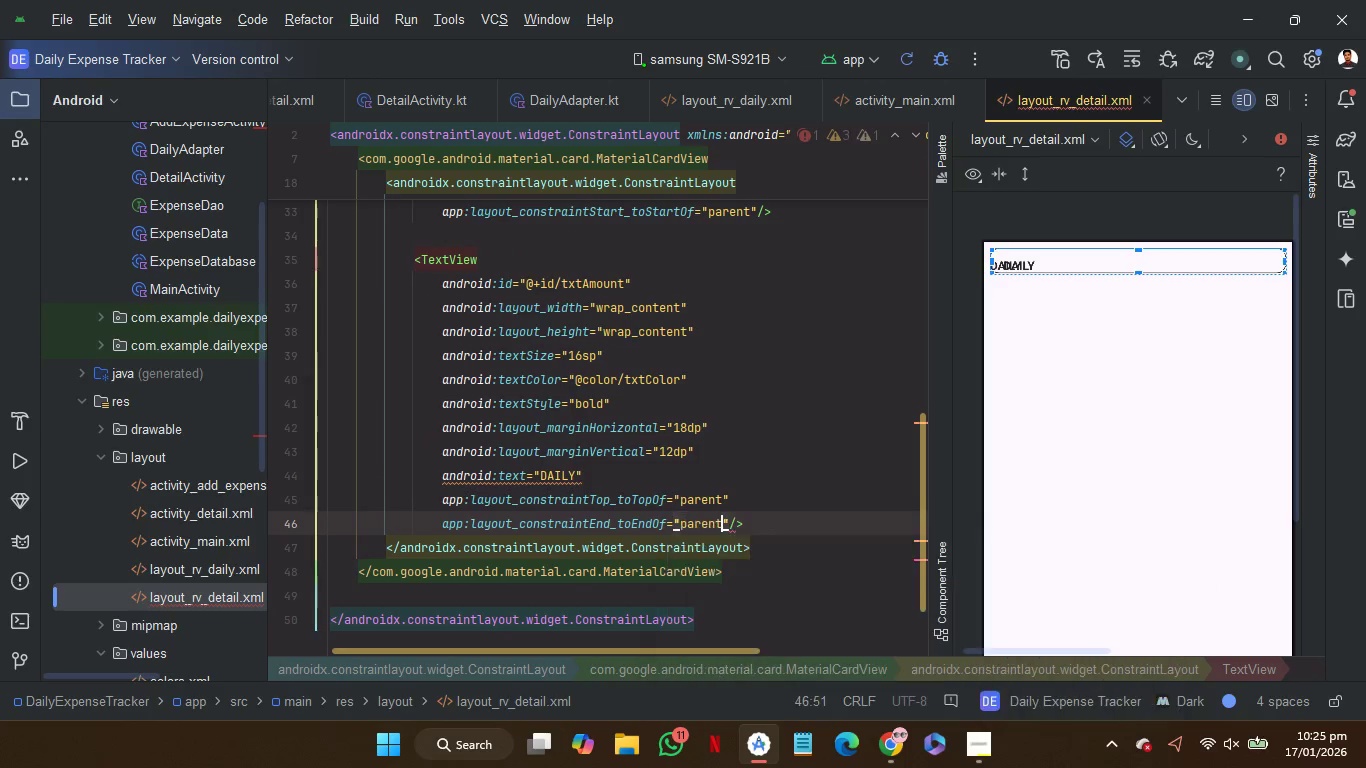 
key(Enter)
 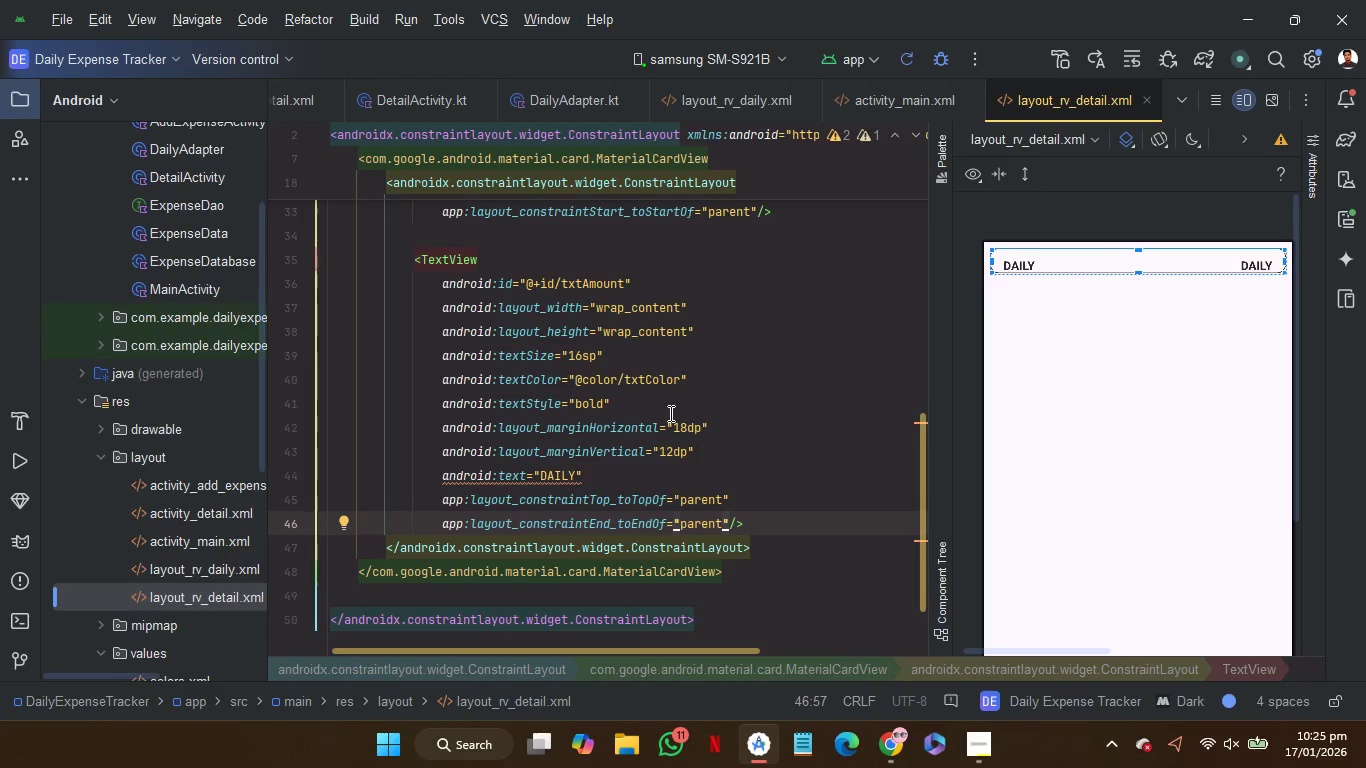 
wait(15.06)
 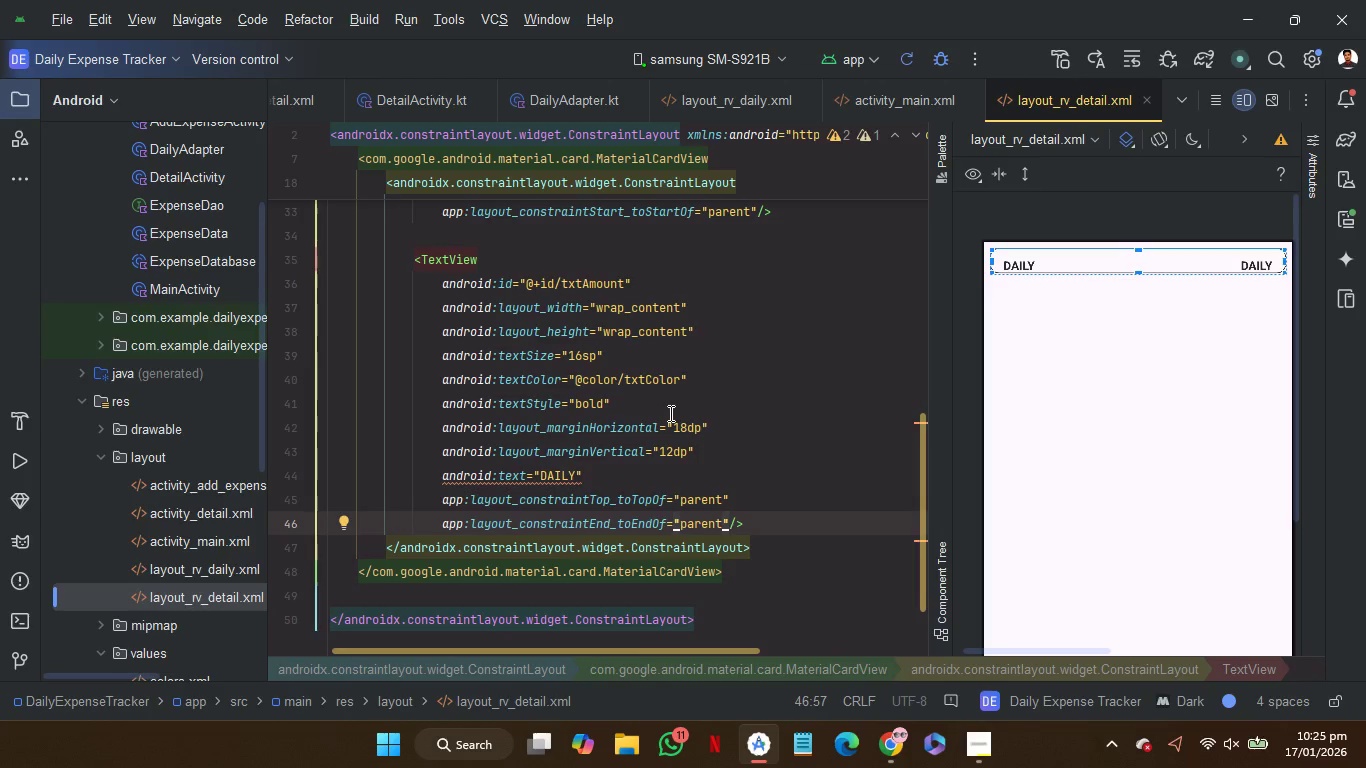 
left_click_drag(start_coordinate=[788, 523], to_coordinate=[825, 216])
 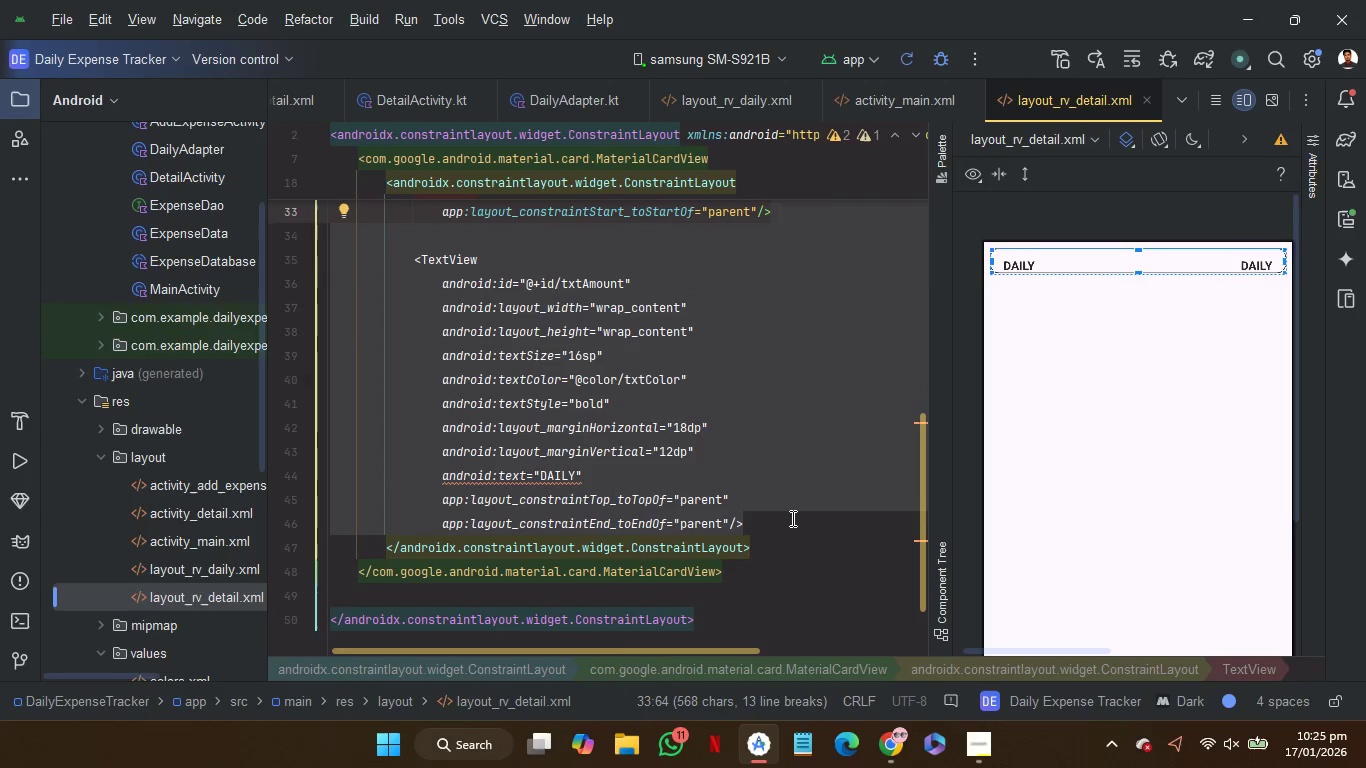 
left_click([791, 519])
 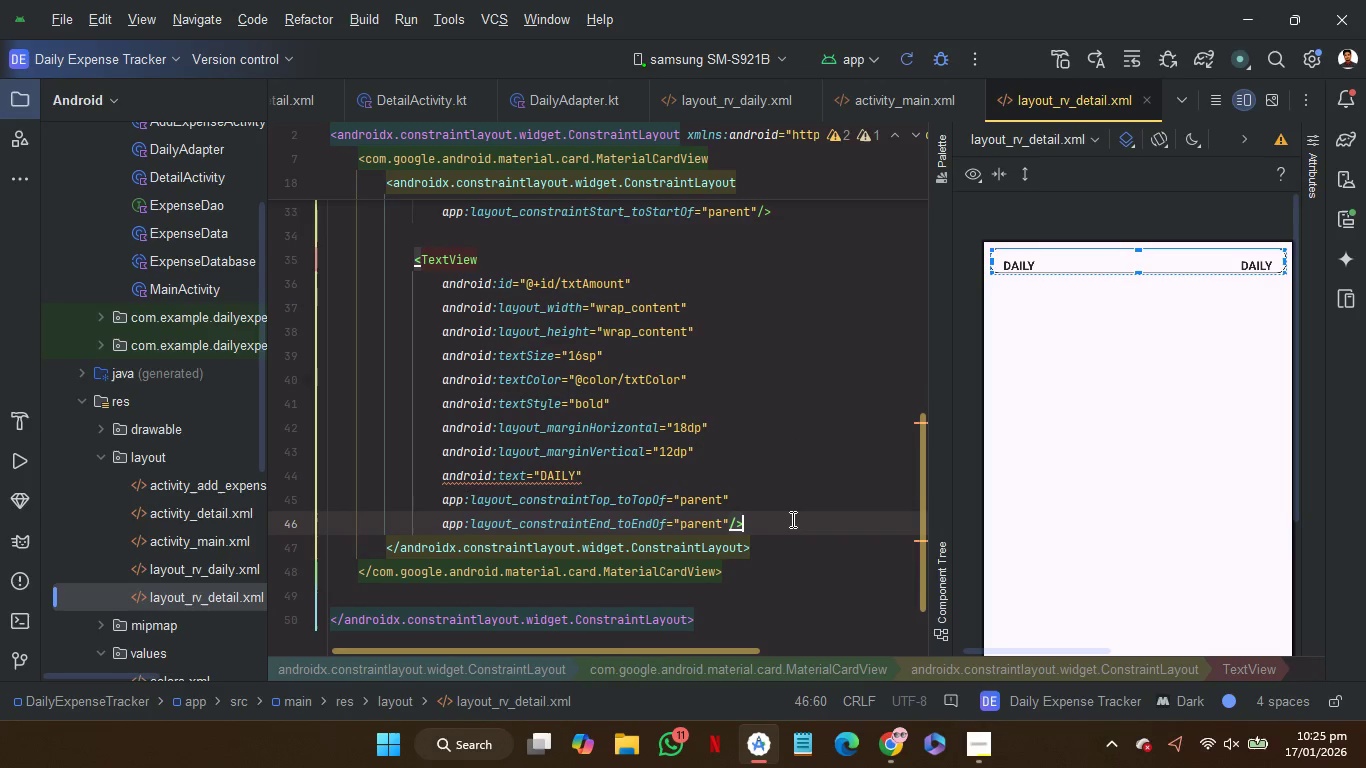 
key(Control+V)
 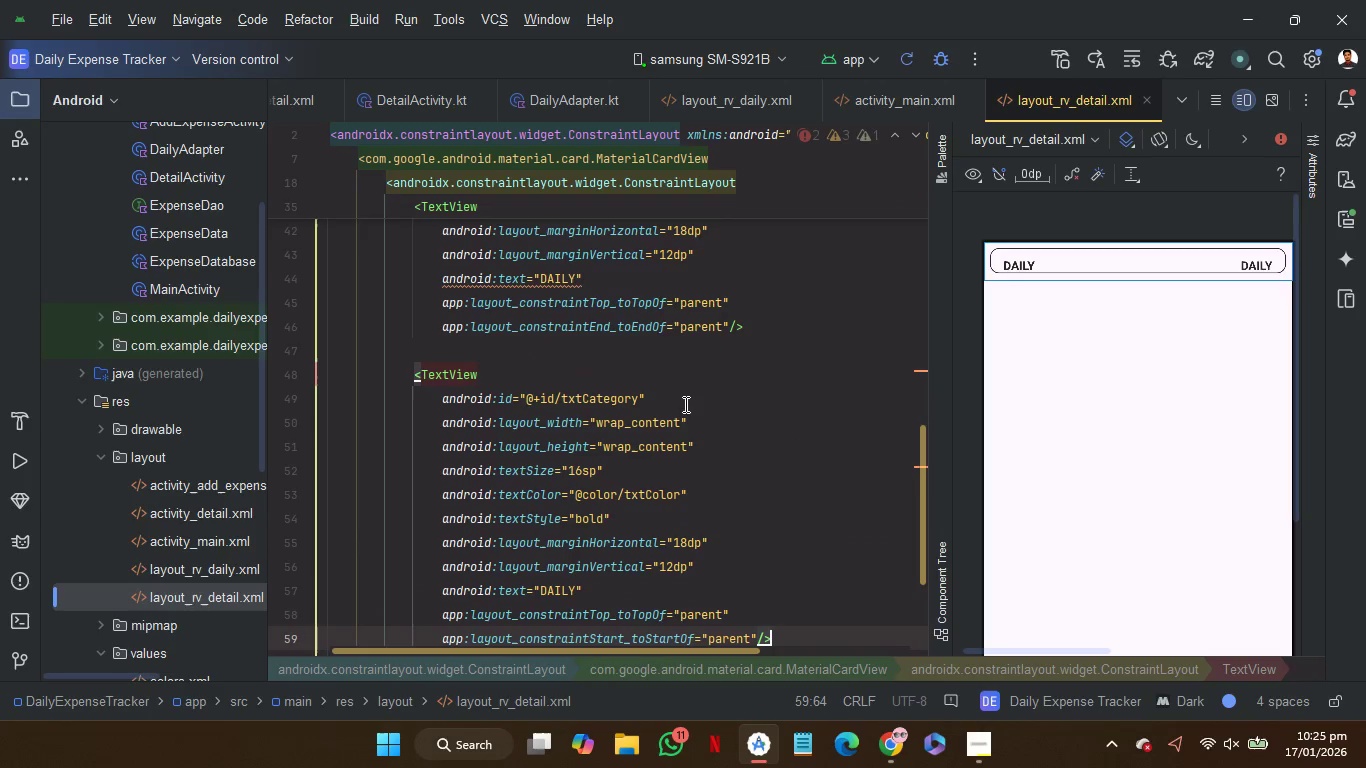 
left_click([684, 403])
 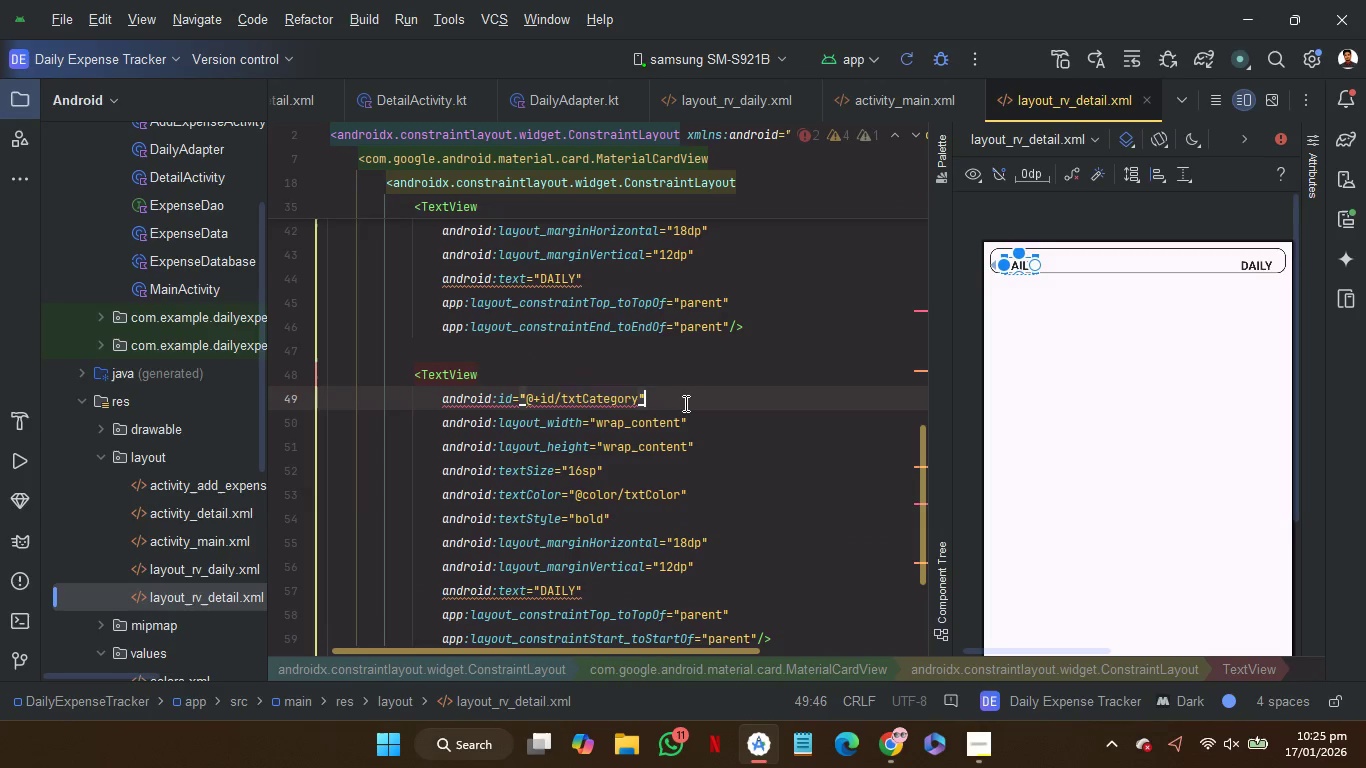 
key(ArrowLeft)
 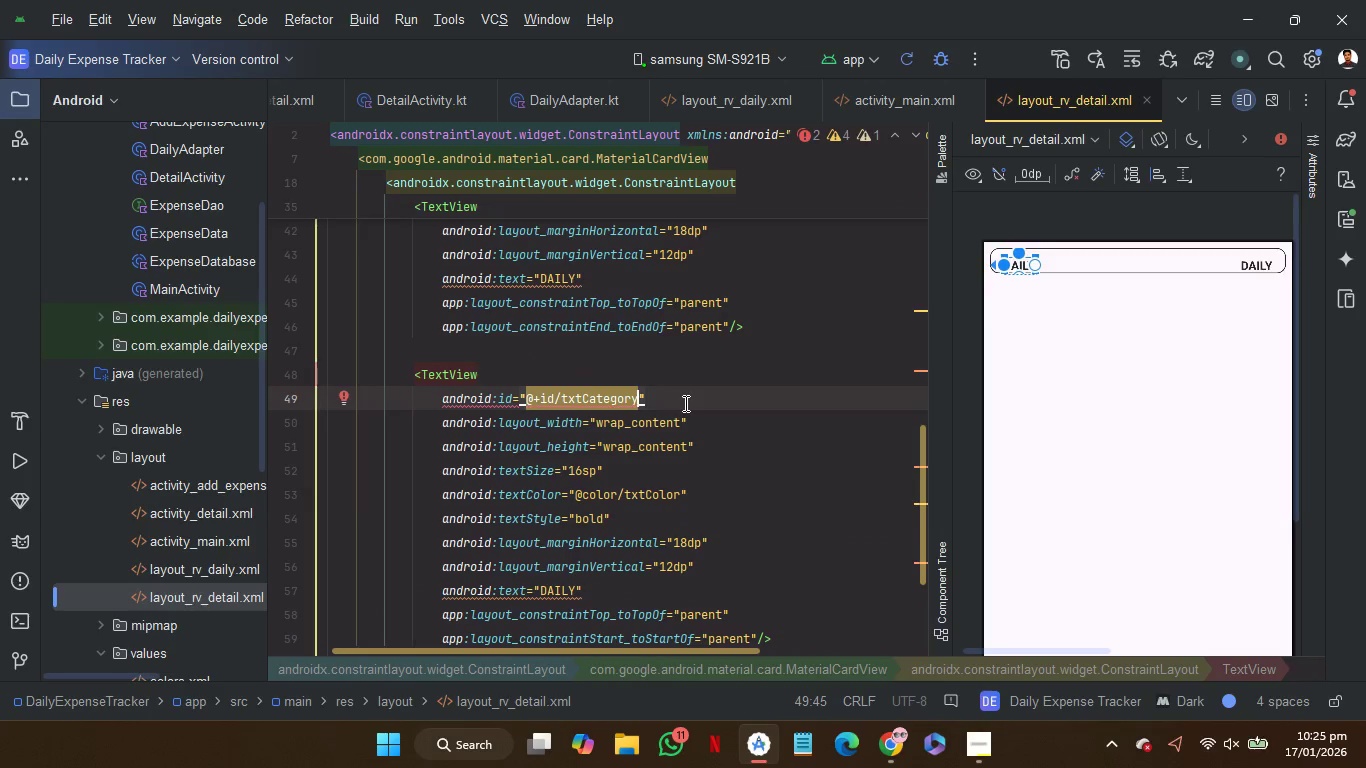 
key(Shift+ArrowLeft)
 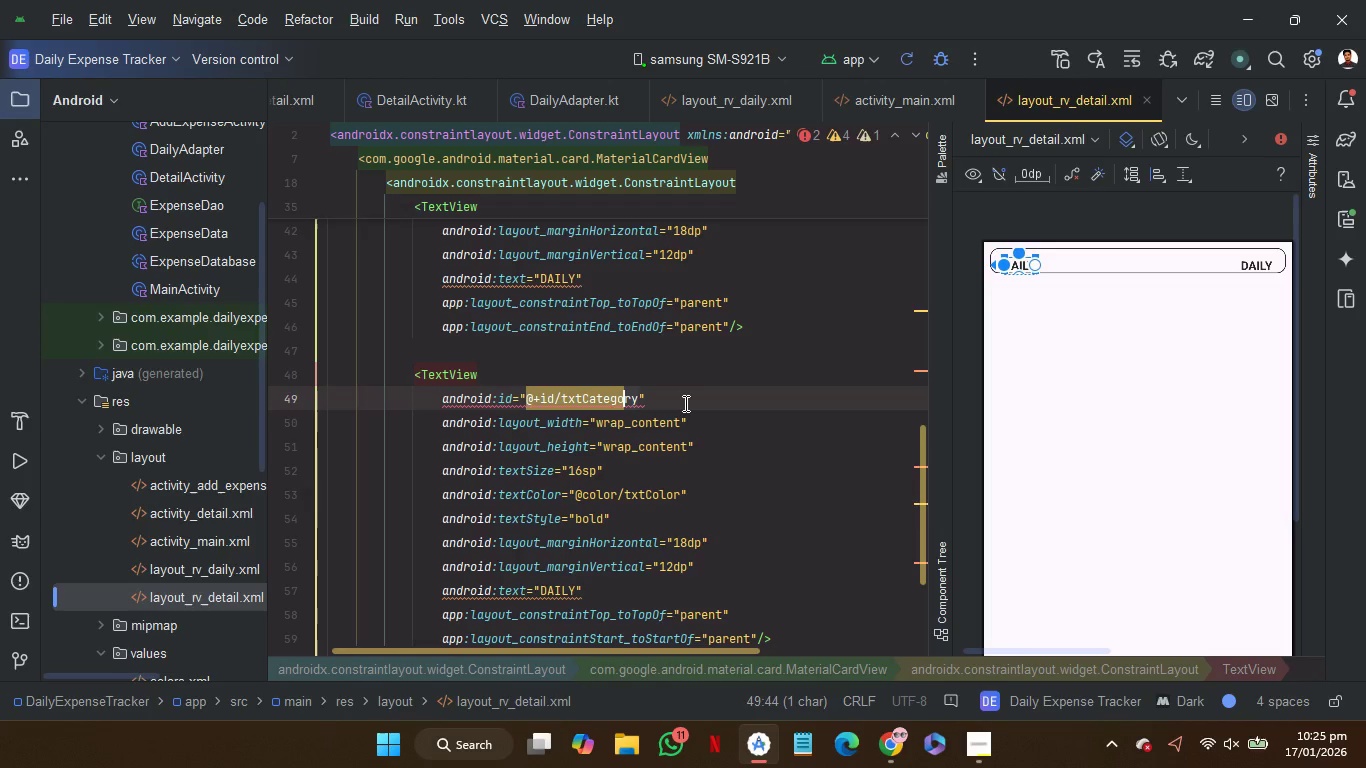 
key(Shift+ArrowLeft)
 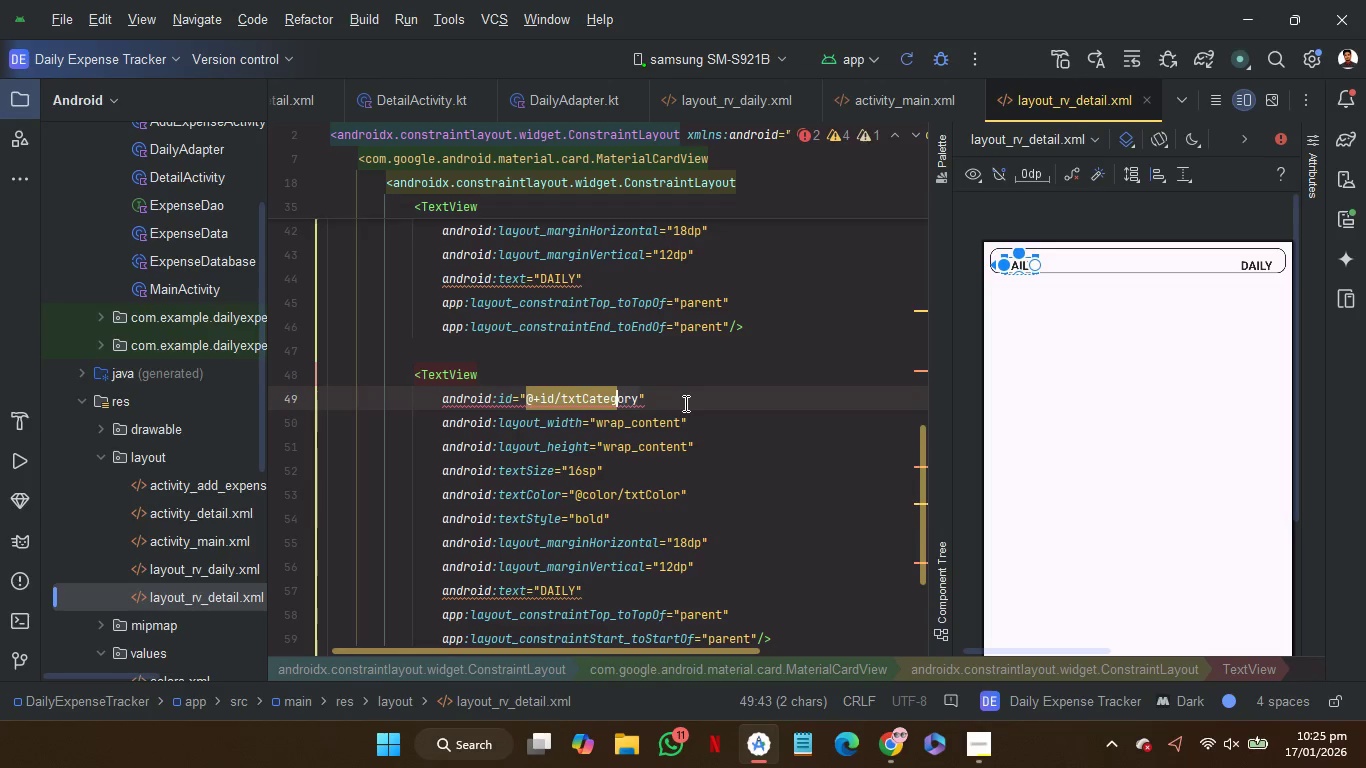 
key(Shift+ArrowLeft)
 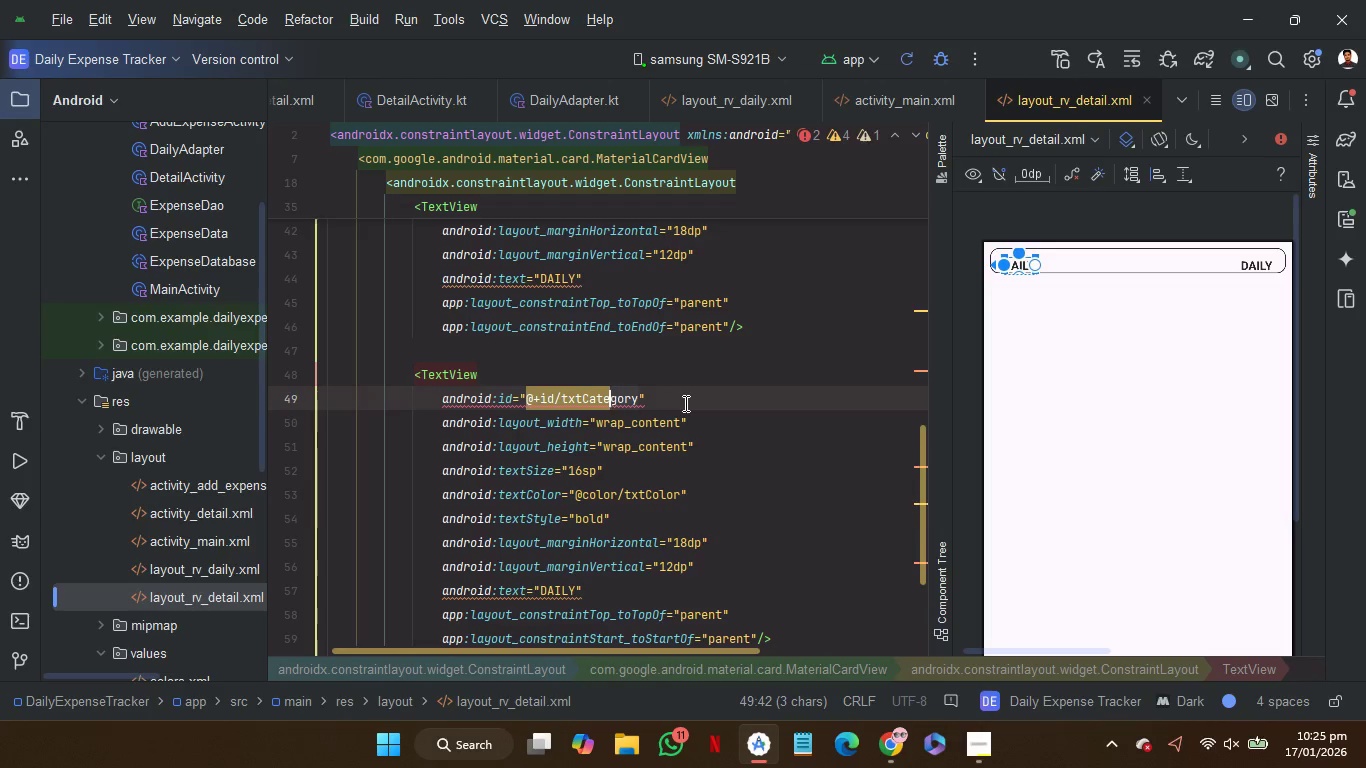 
key(Shift+ArrowLeft)
 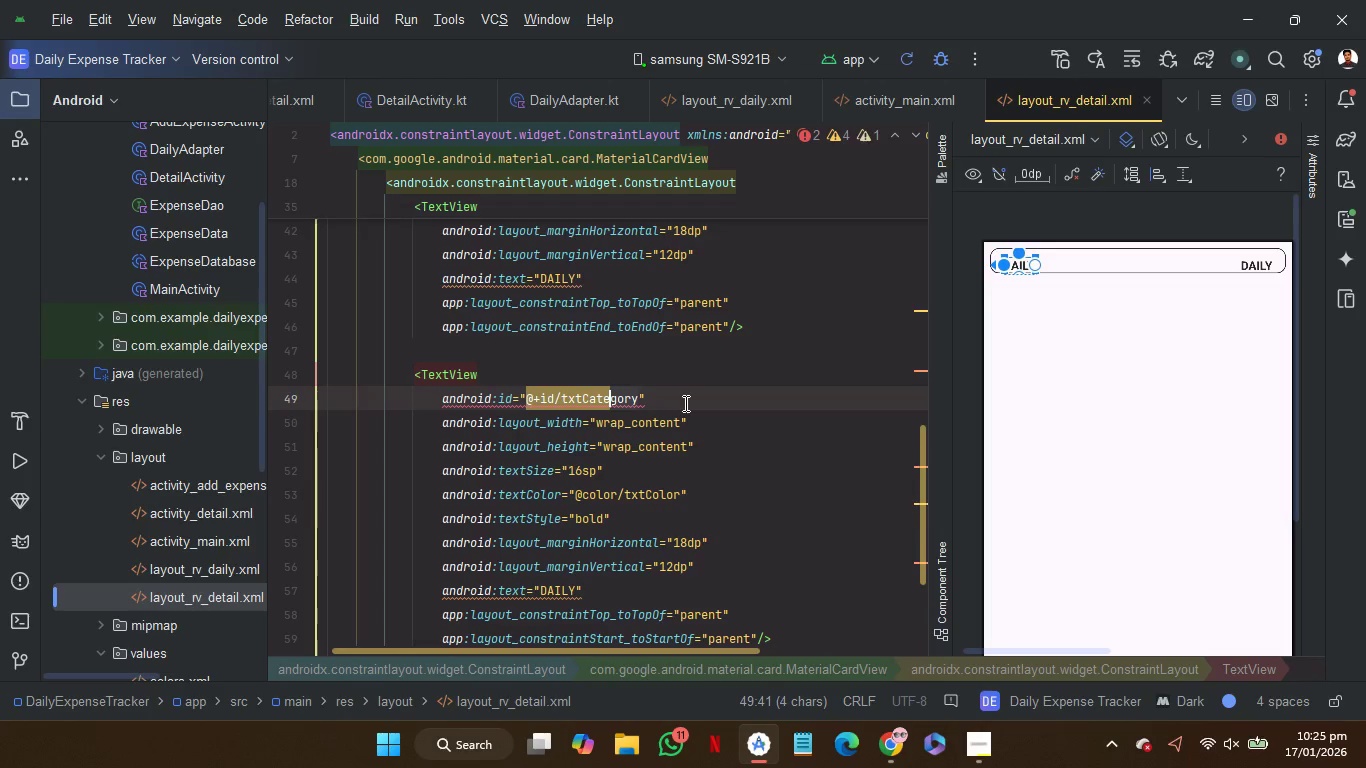 
key(Shift+ArrowLeft)
 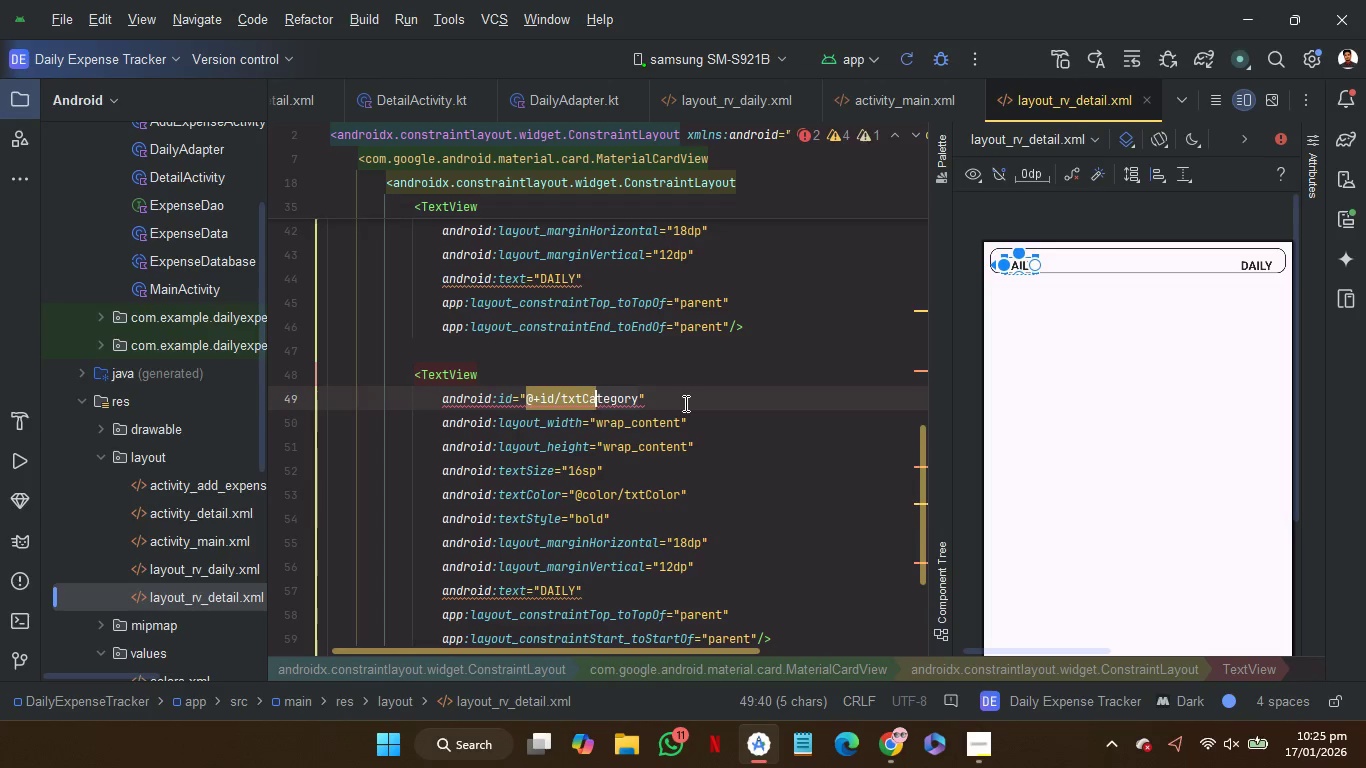 
key(Shift+ArrowLeft)
 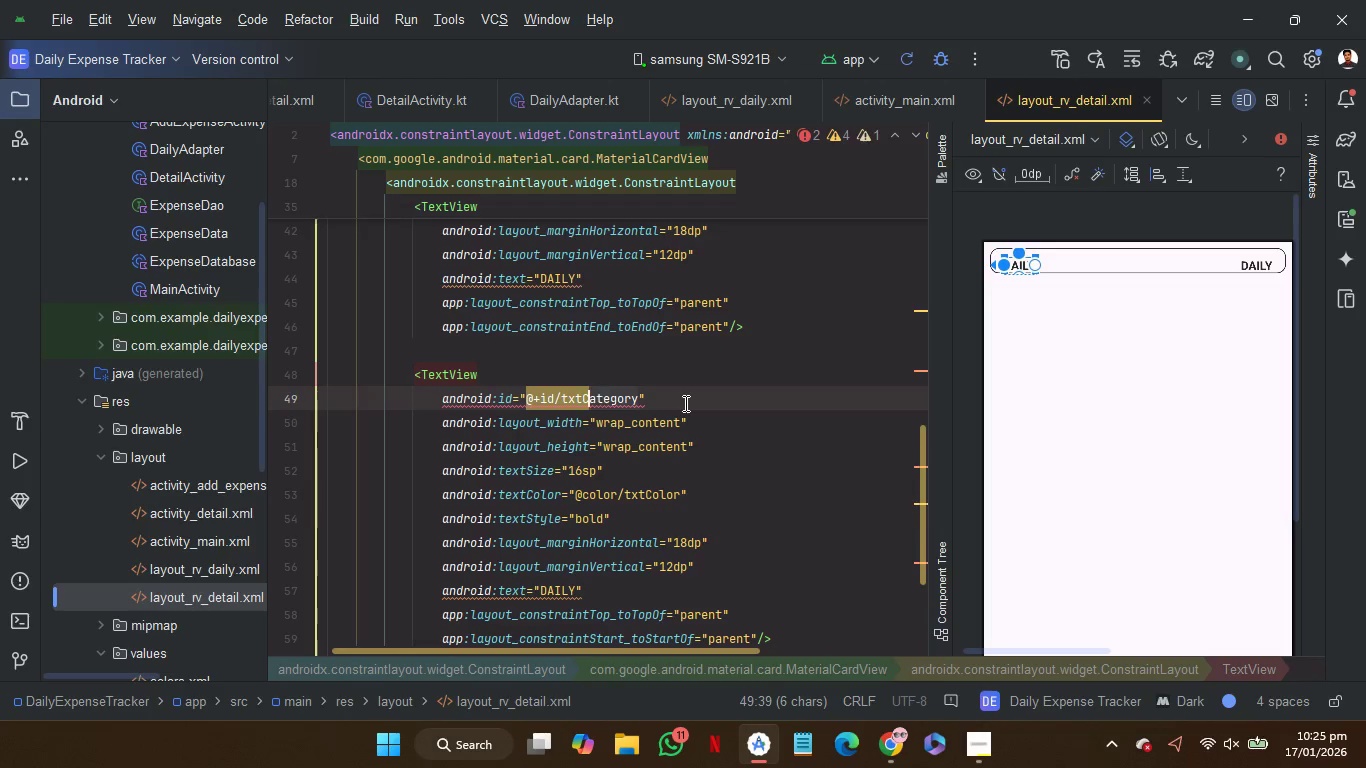 
key(Shift+ArrowLeft)
 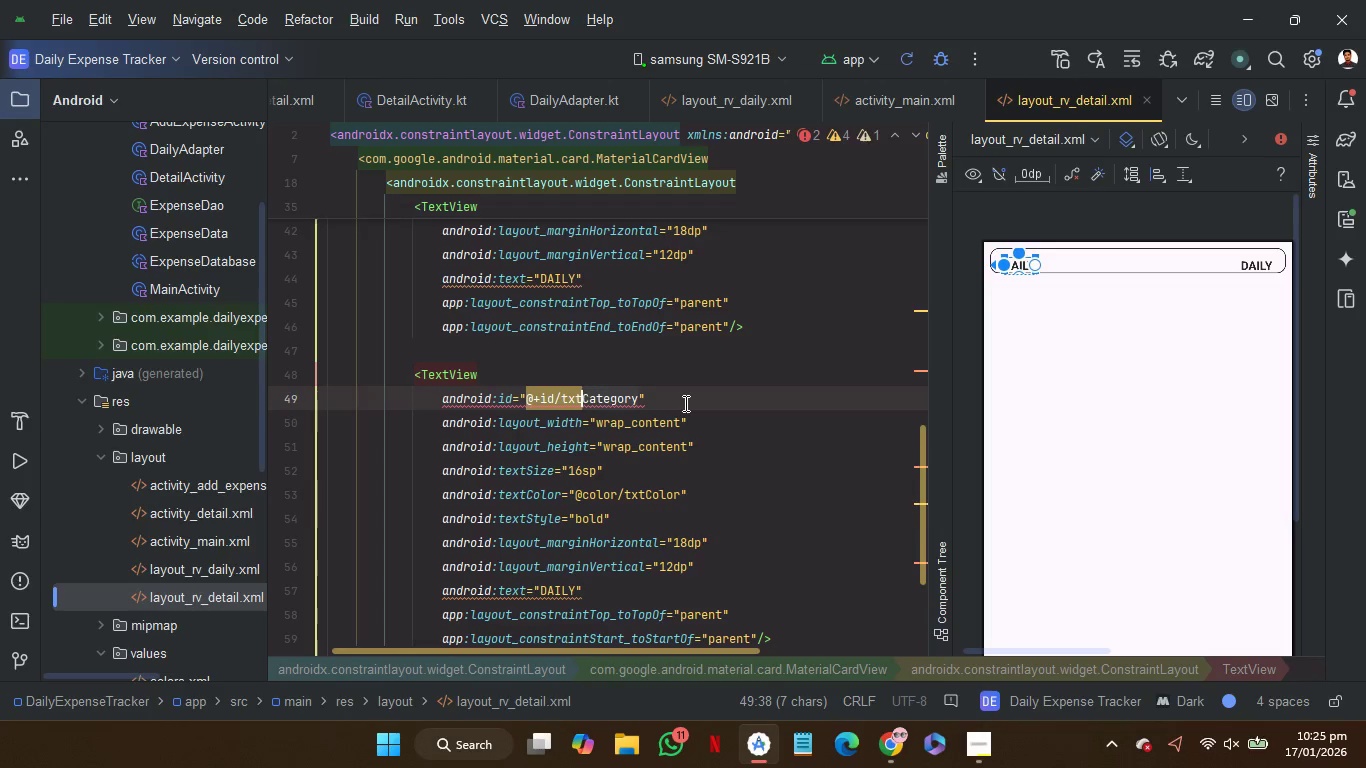 
key(Shift+ArrowLeft)
 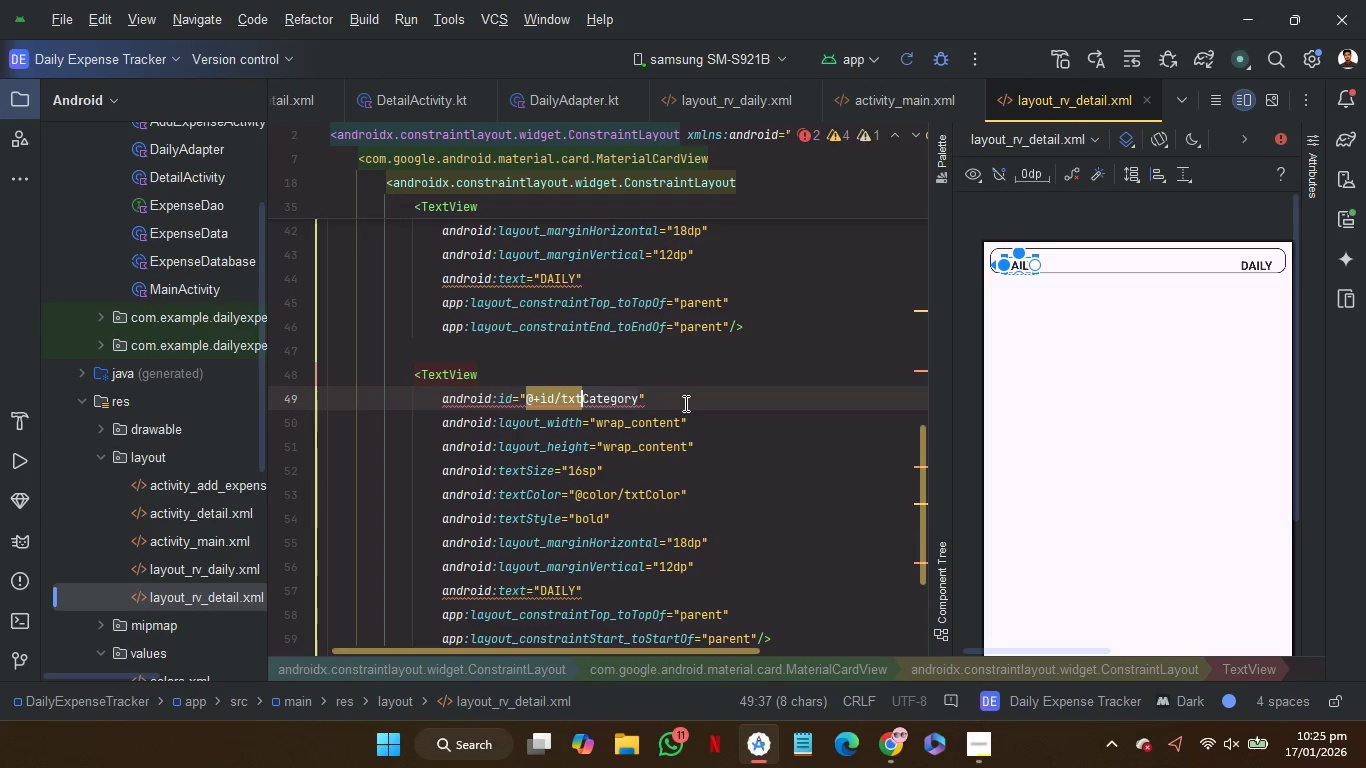 
key(Shift+N)
 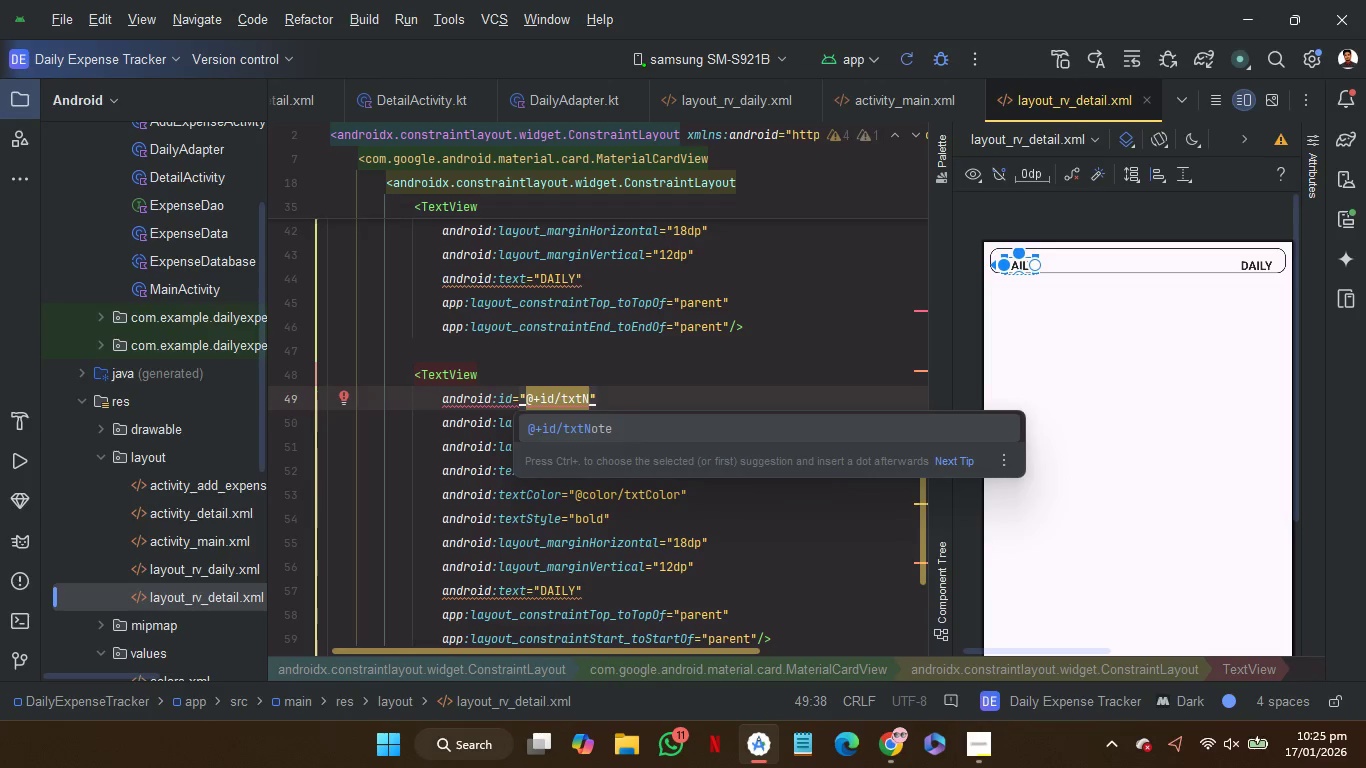 
key(Enter)
 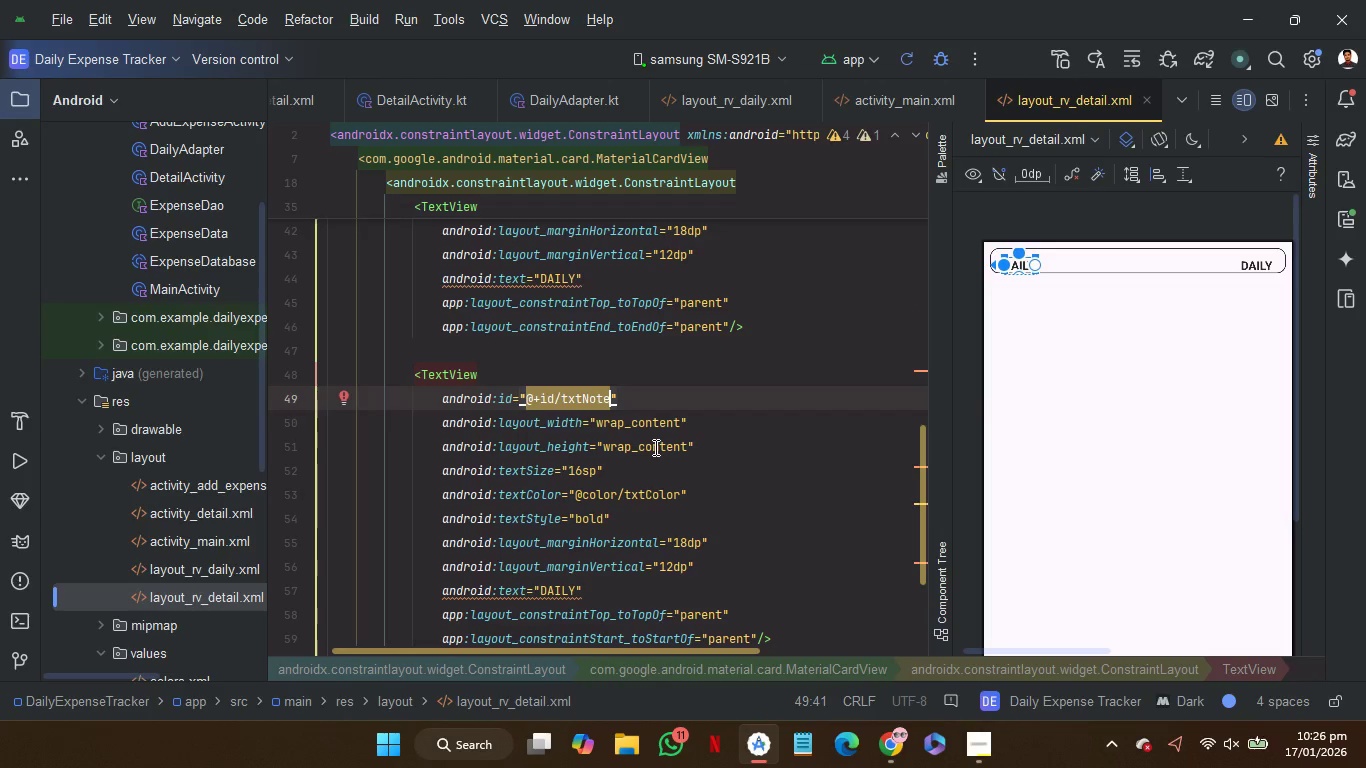 
double_click([654, 447])
 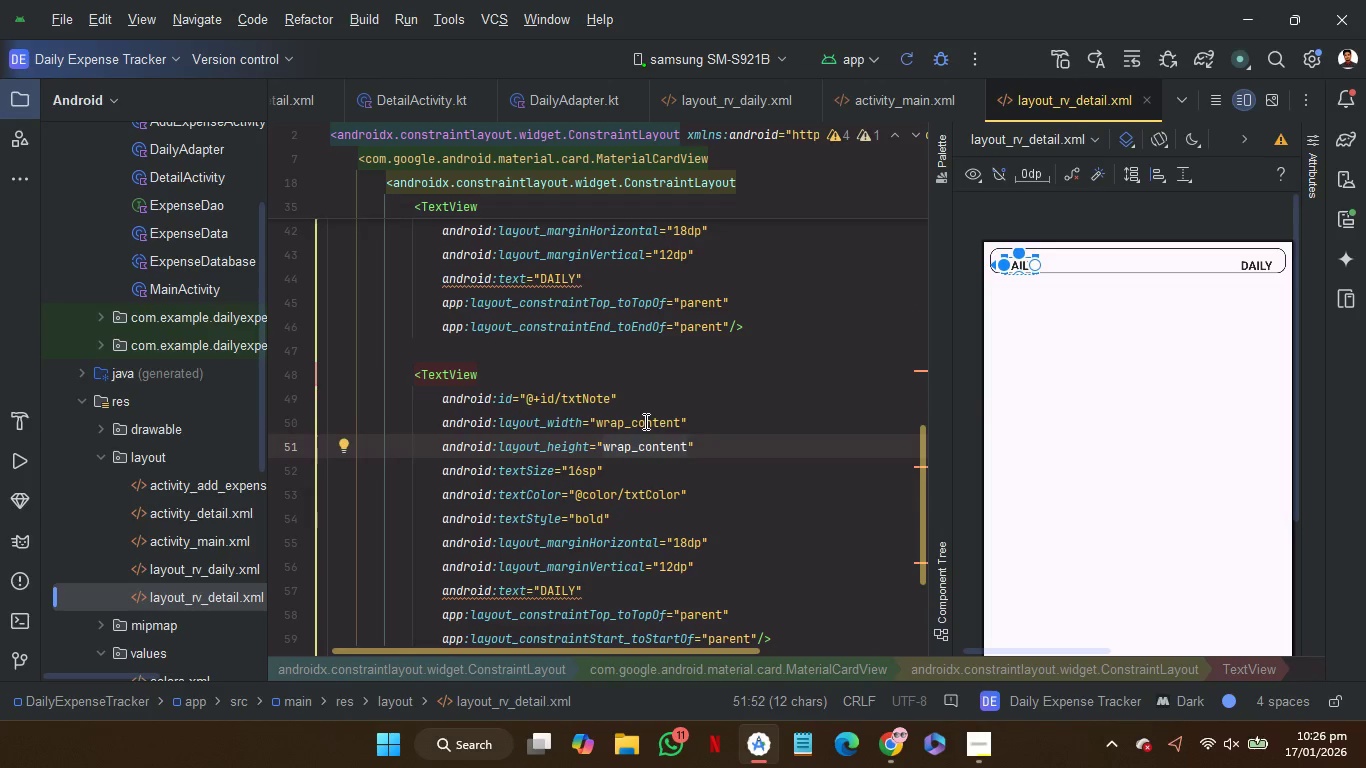 
double_click([644, 421])
 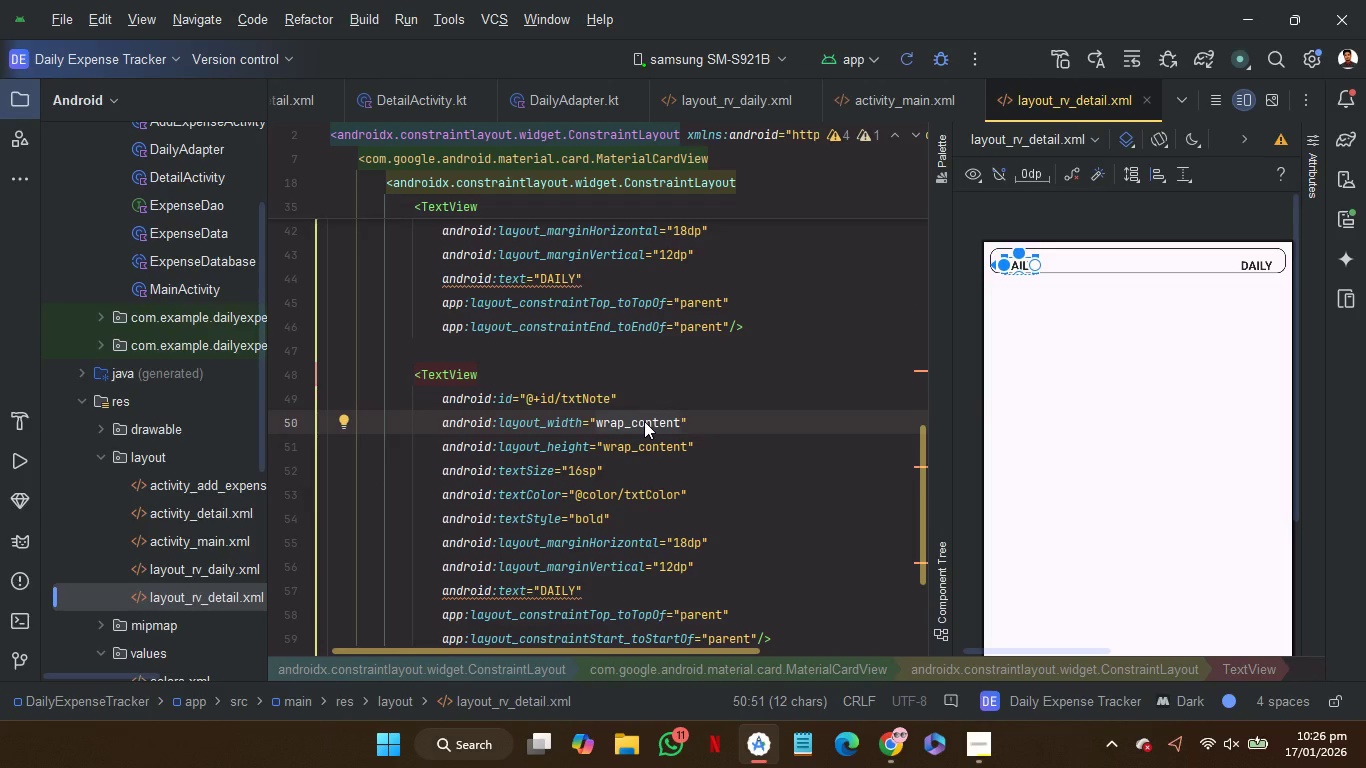 
type(ma)
 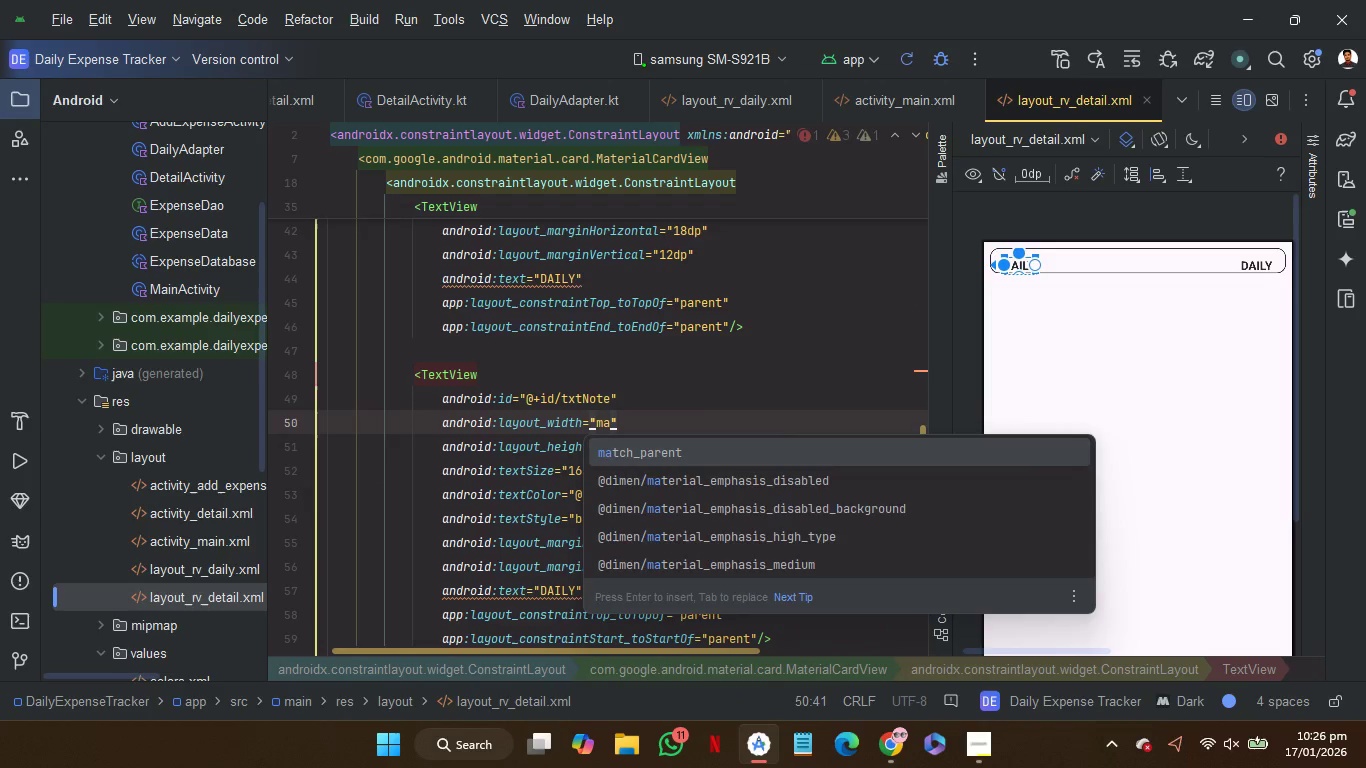 
key(Enter)
 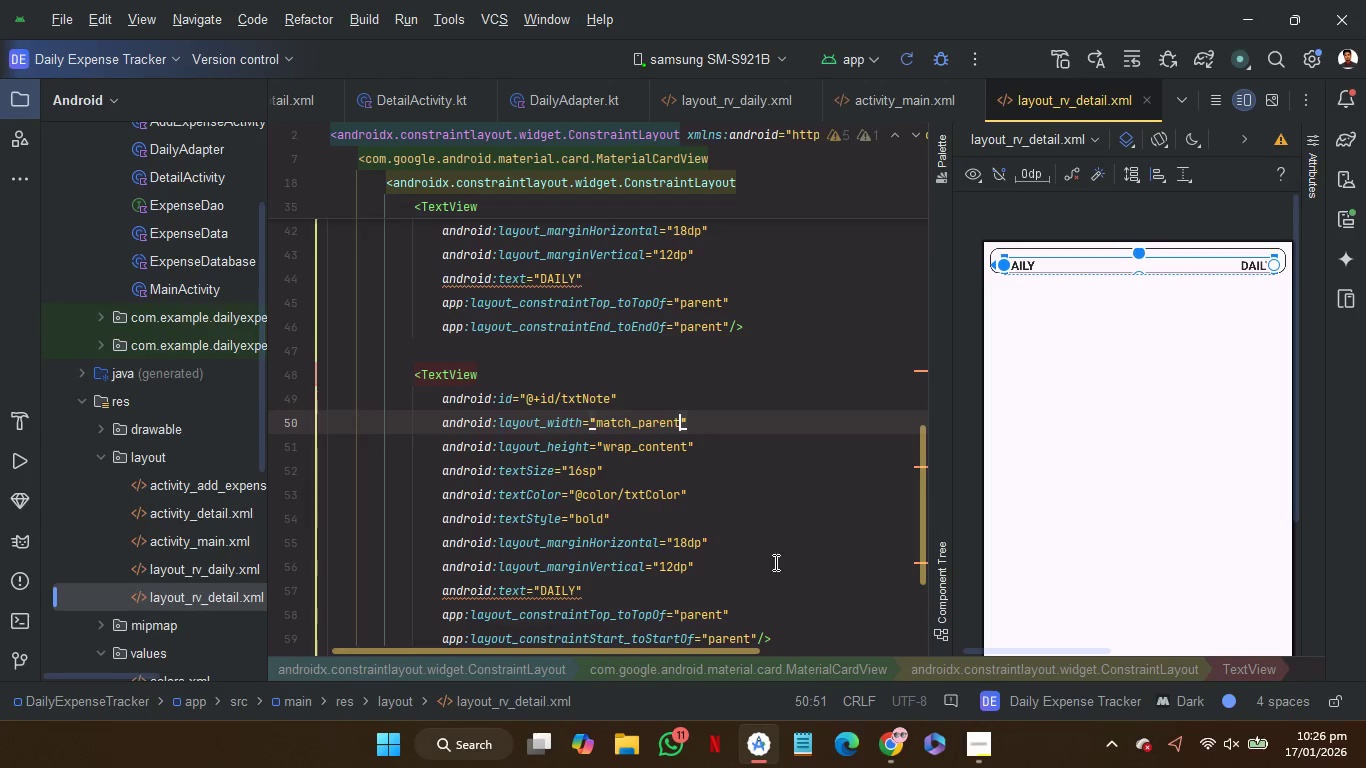 
scroll: coordinate [774, 562], scroll_direction: down, amount: 1.0
 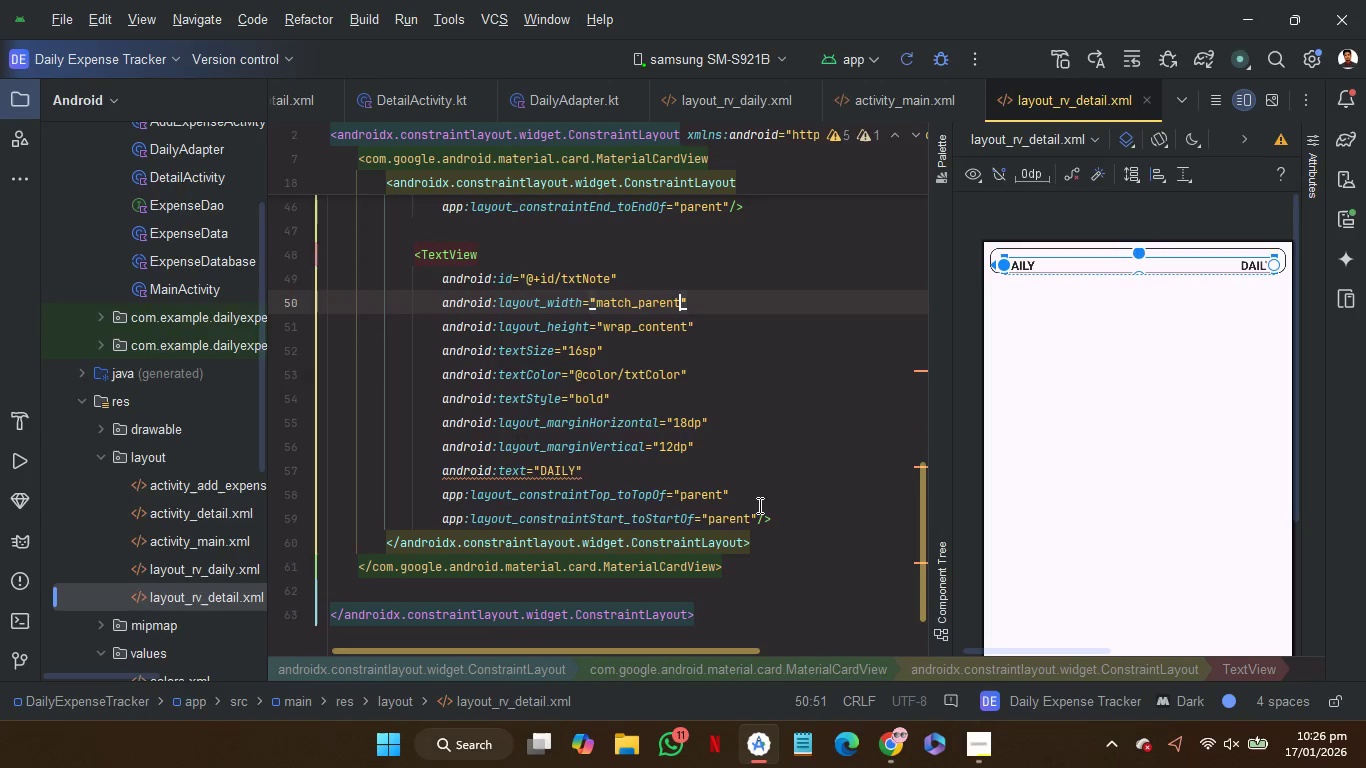 
left_click_drag(start_coordinate=[746, 492], to_coordinate=[632, 494])
 